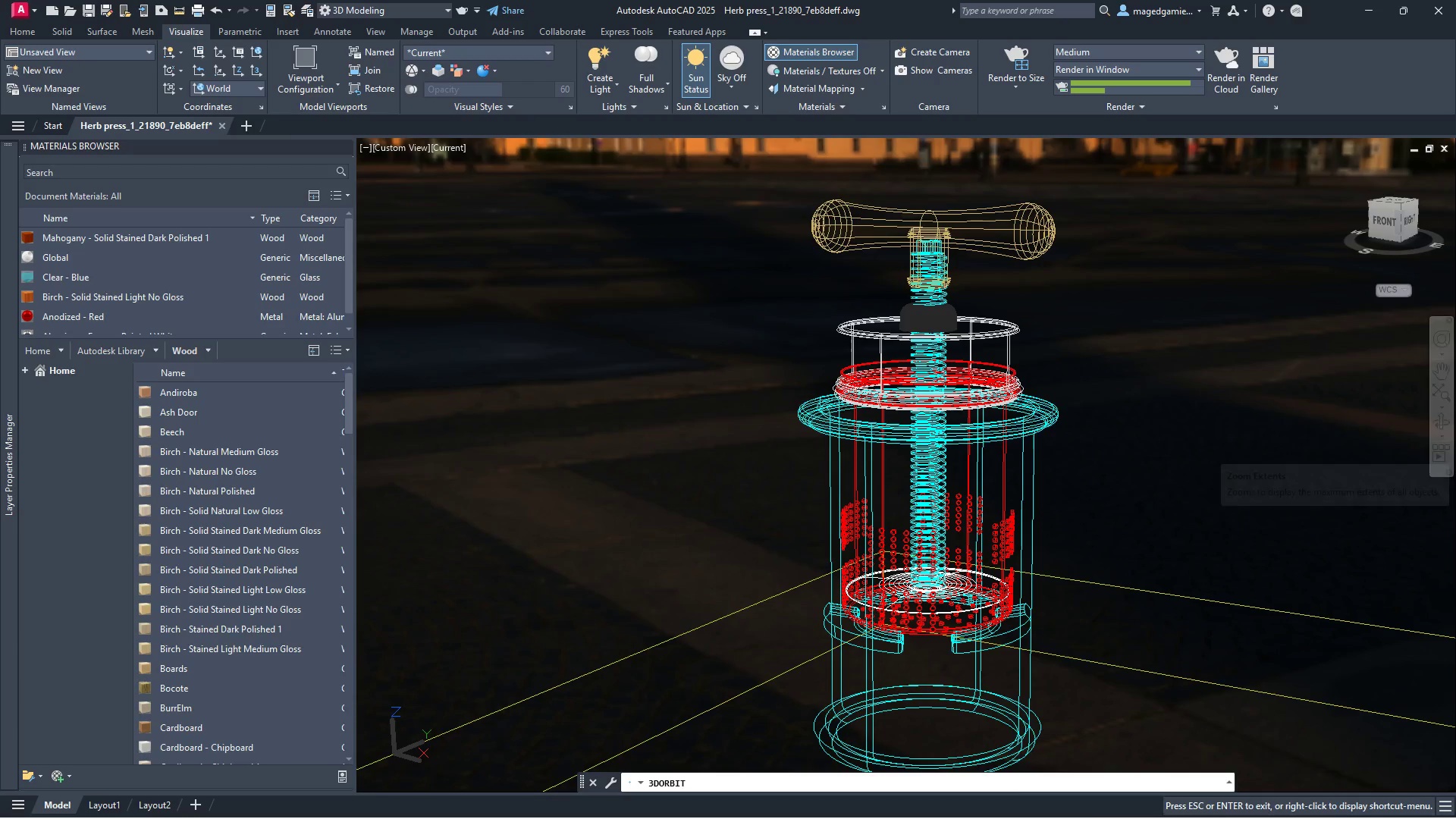 
left_click_drag(start_coordinate=[1247, 482], to_coordinate=[1259, 251])
 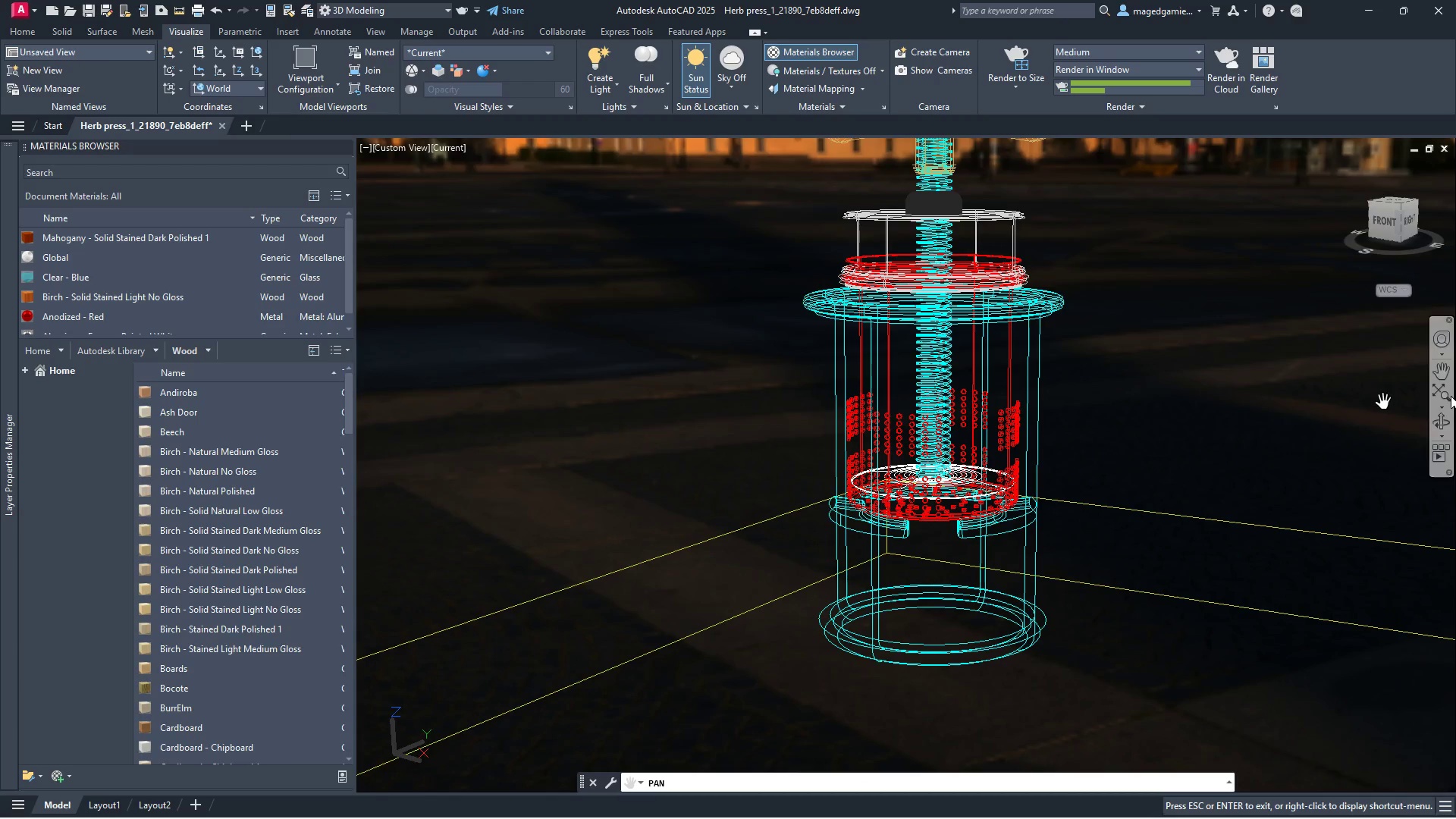 
left_click([1440, 419])
 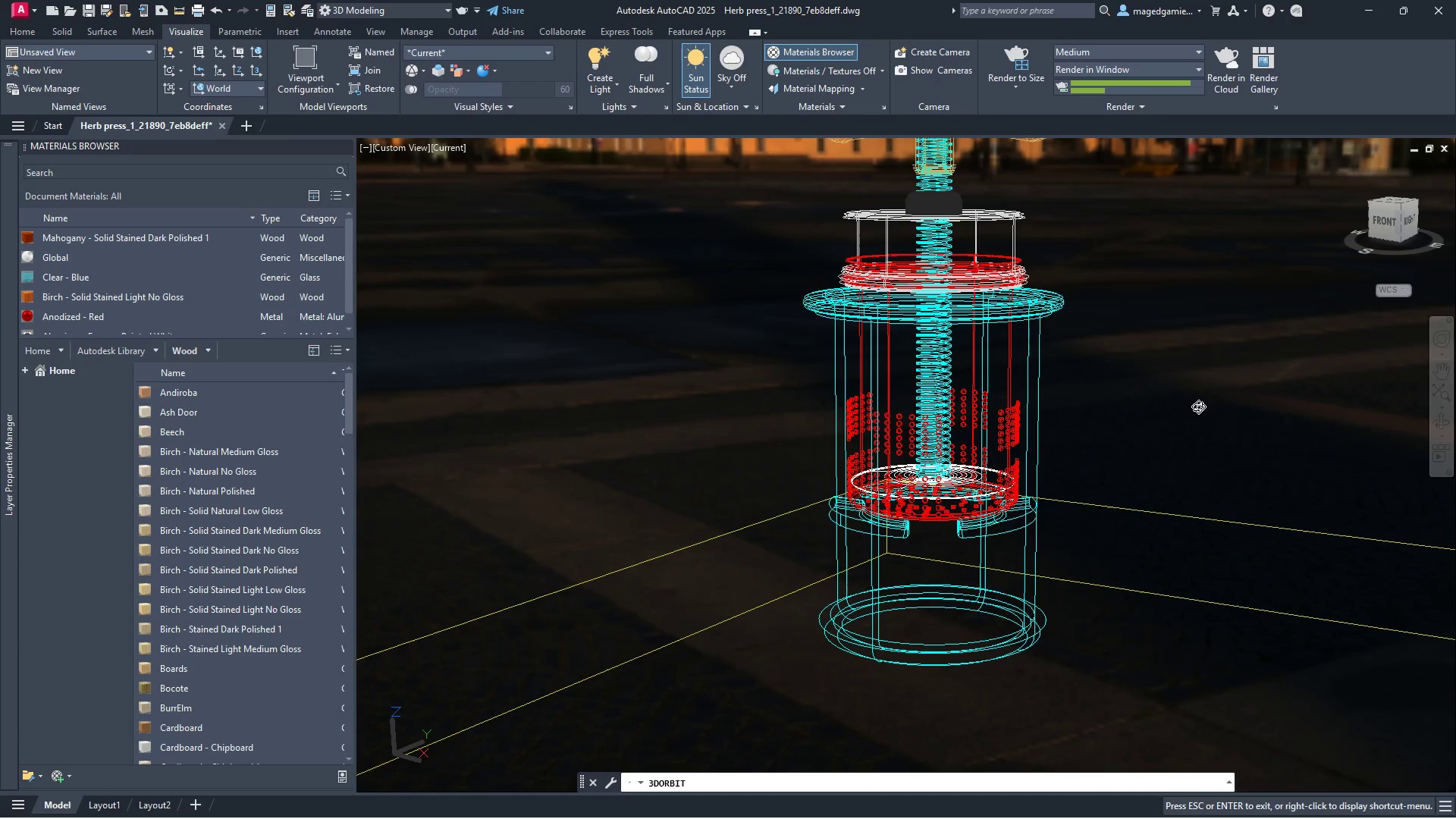 
left_click_drag(start_coordinate=[1194, 409], to_coordinate=[1193, 433])
 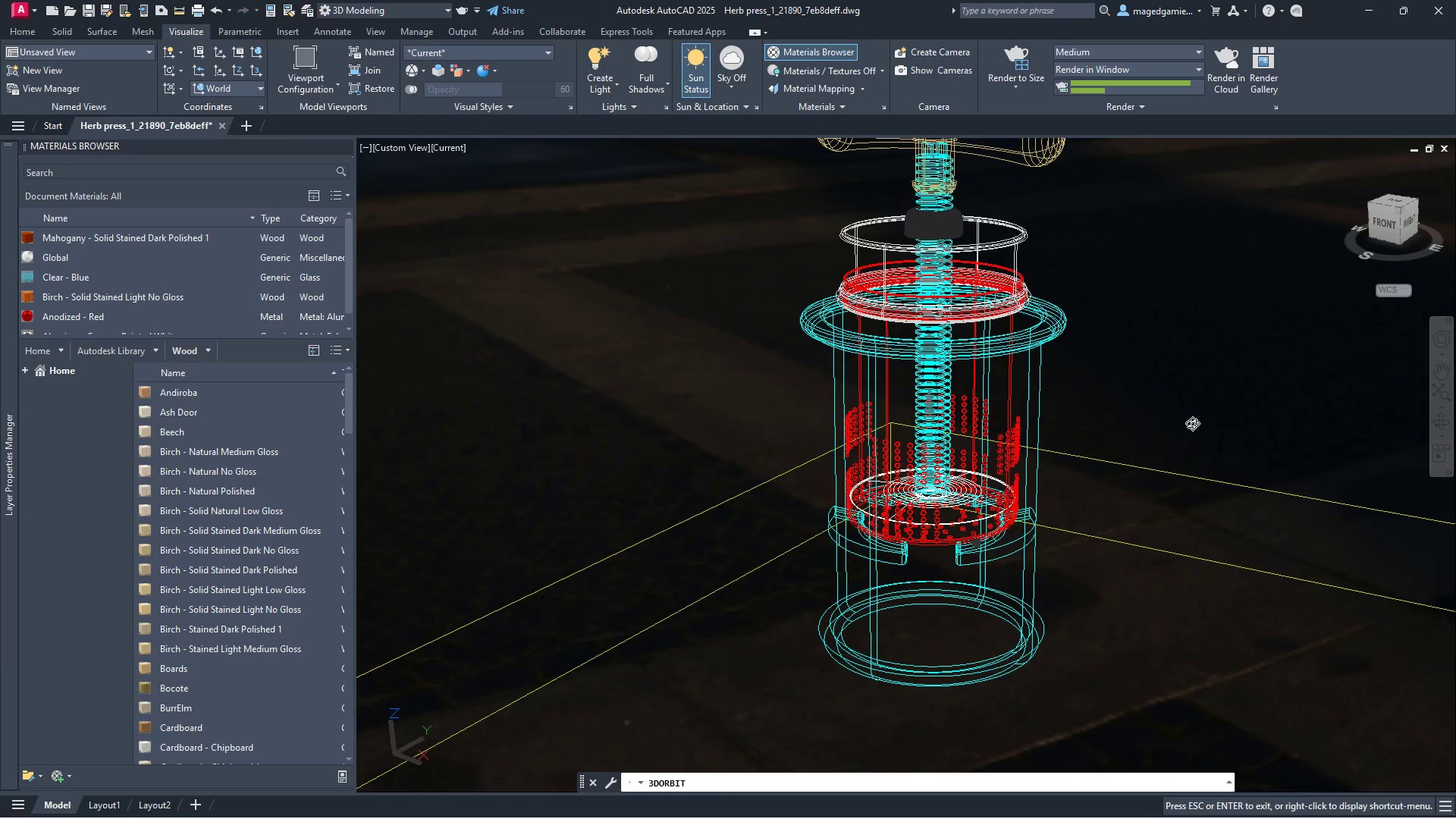 
left_click_drag(start_coordinate=[1191, 431], to_coordinate=[1194, 394])
 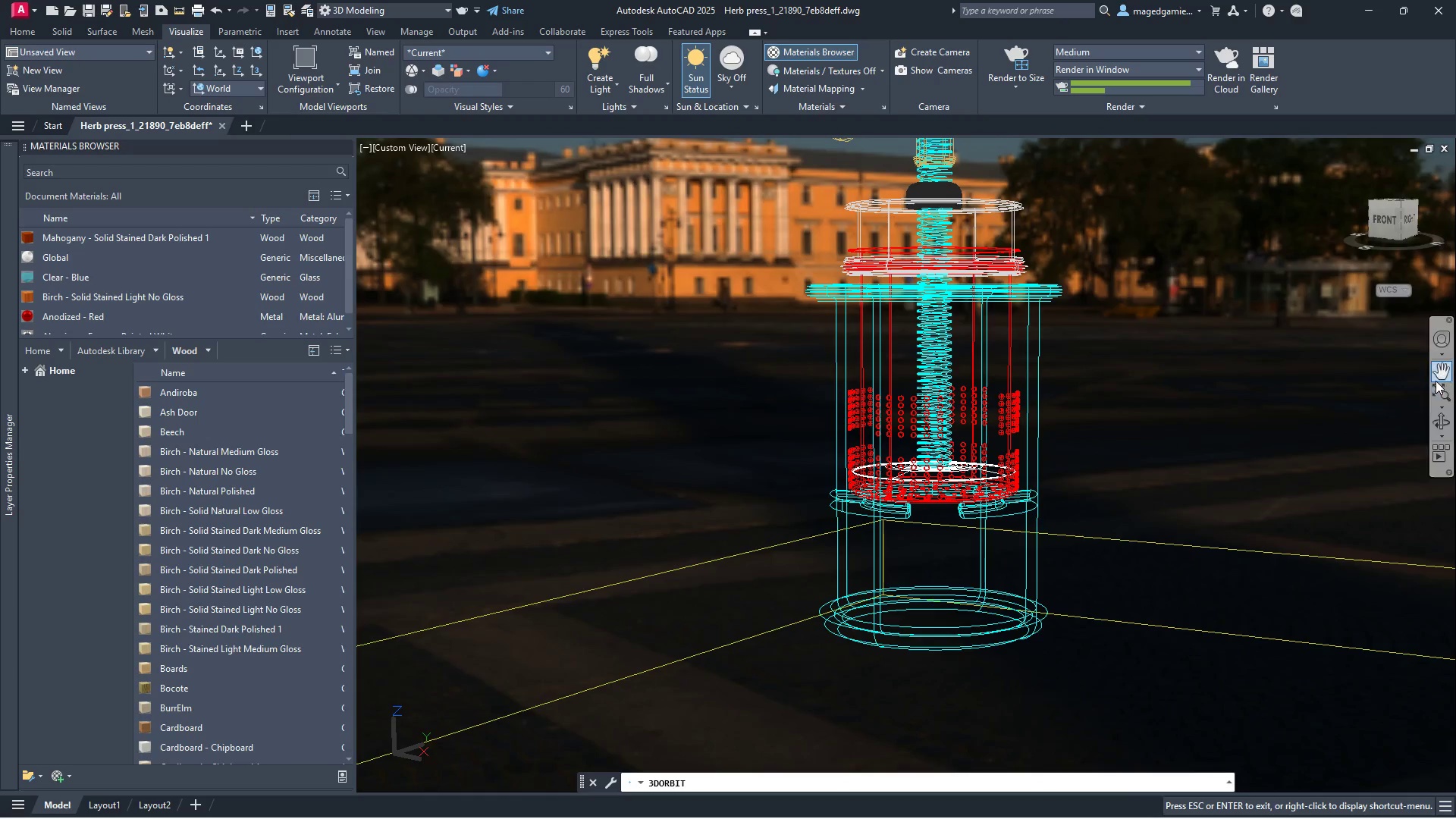 
left_click([1436, 377])
 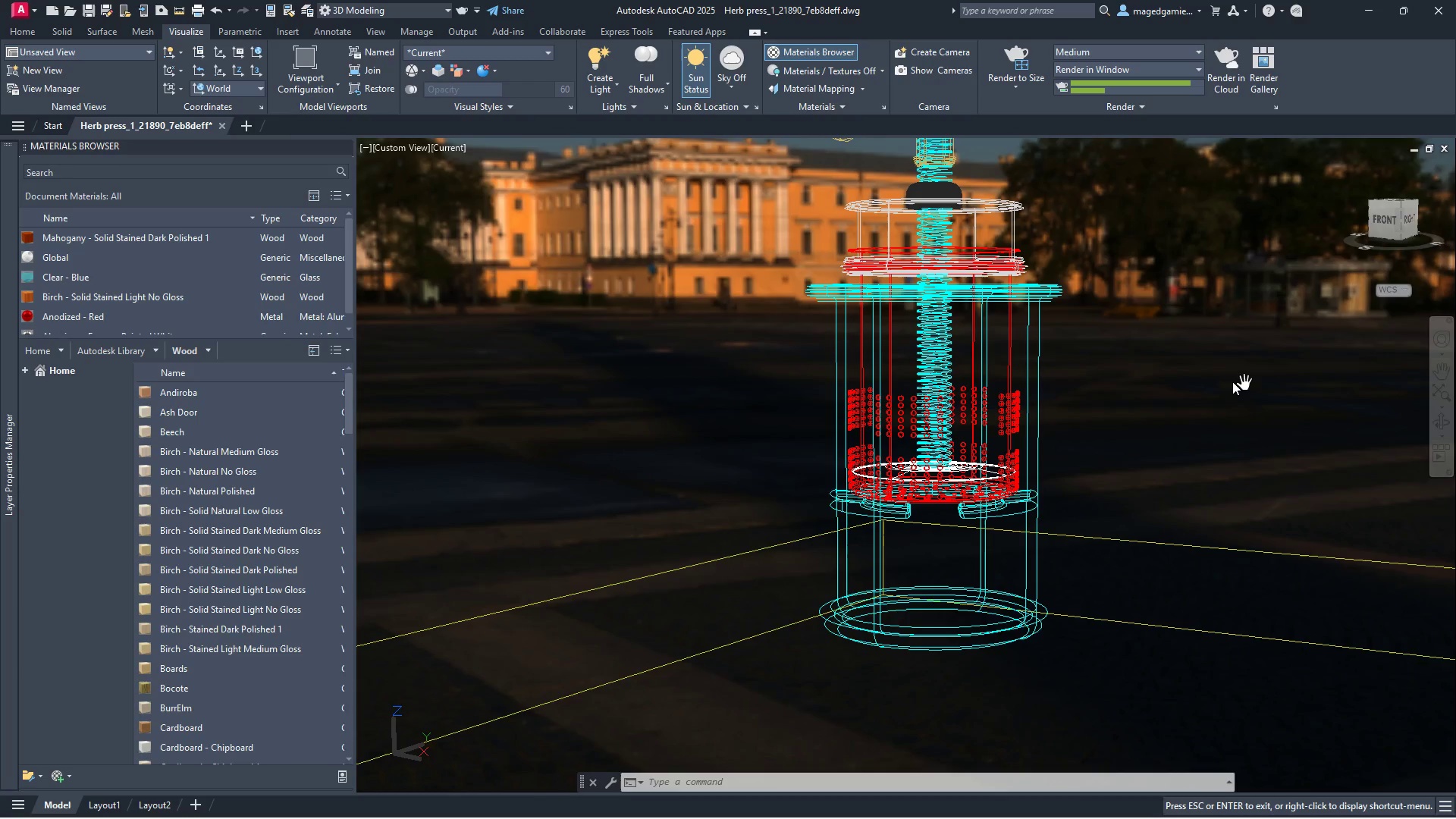 
left_click_drag(start_coordinate=[1224, 384], to_coordinate=[1186, 516])
 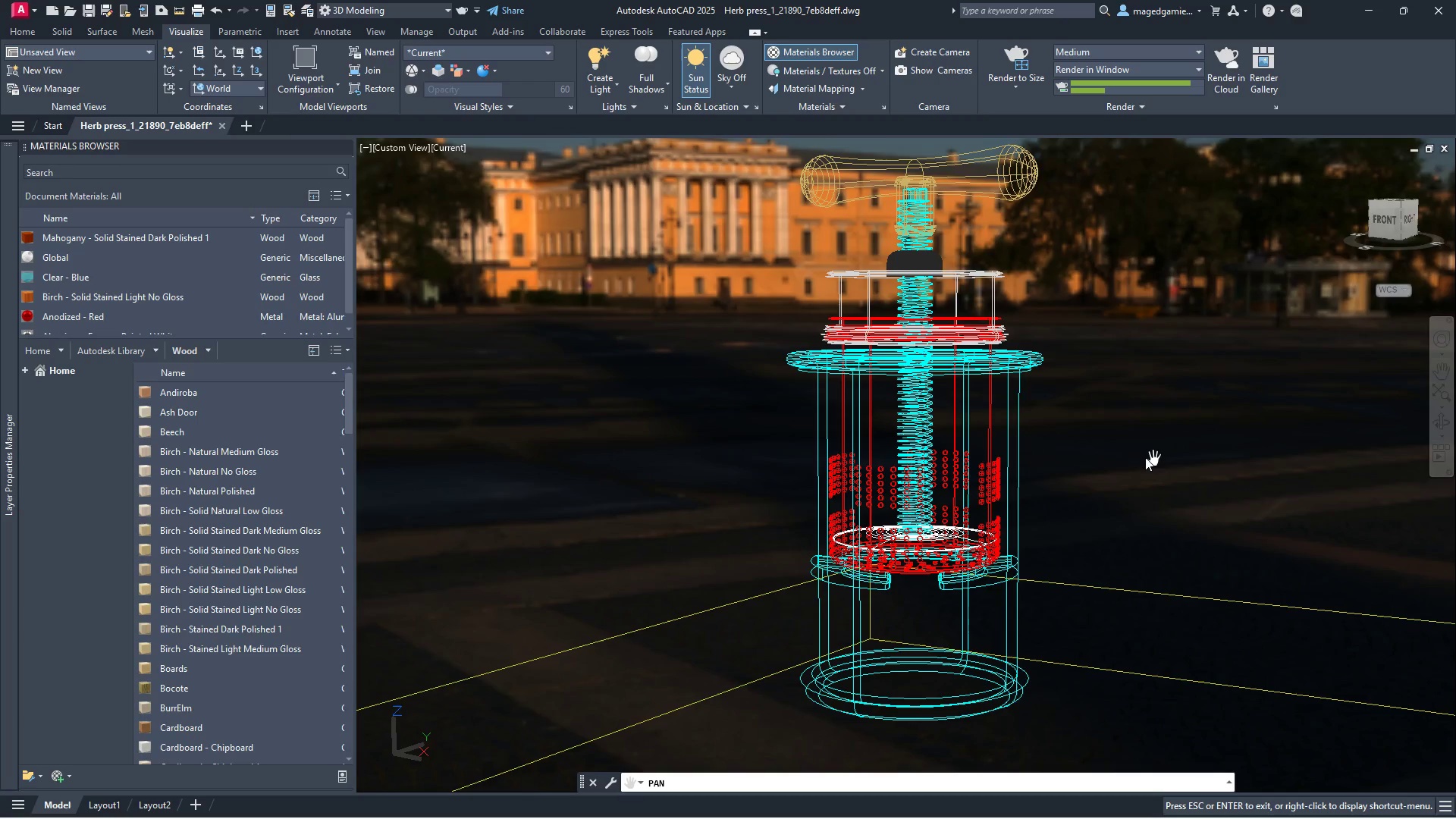 
left_click_drag(start_coordinate=[1142, 457], to_coordinate=[1134, 497])
 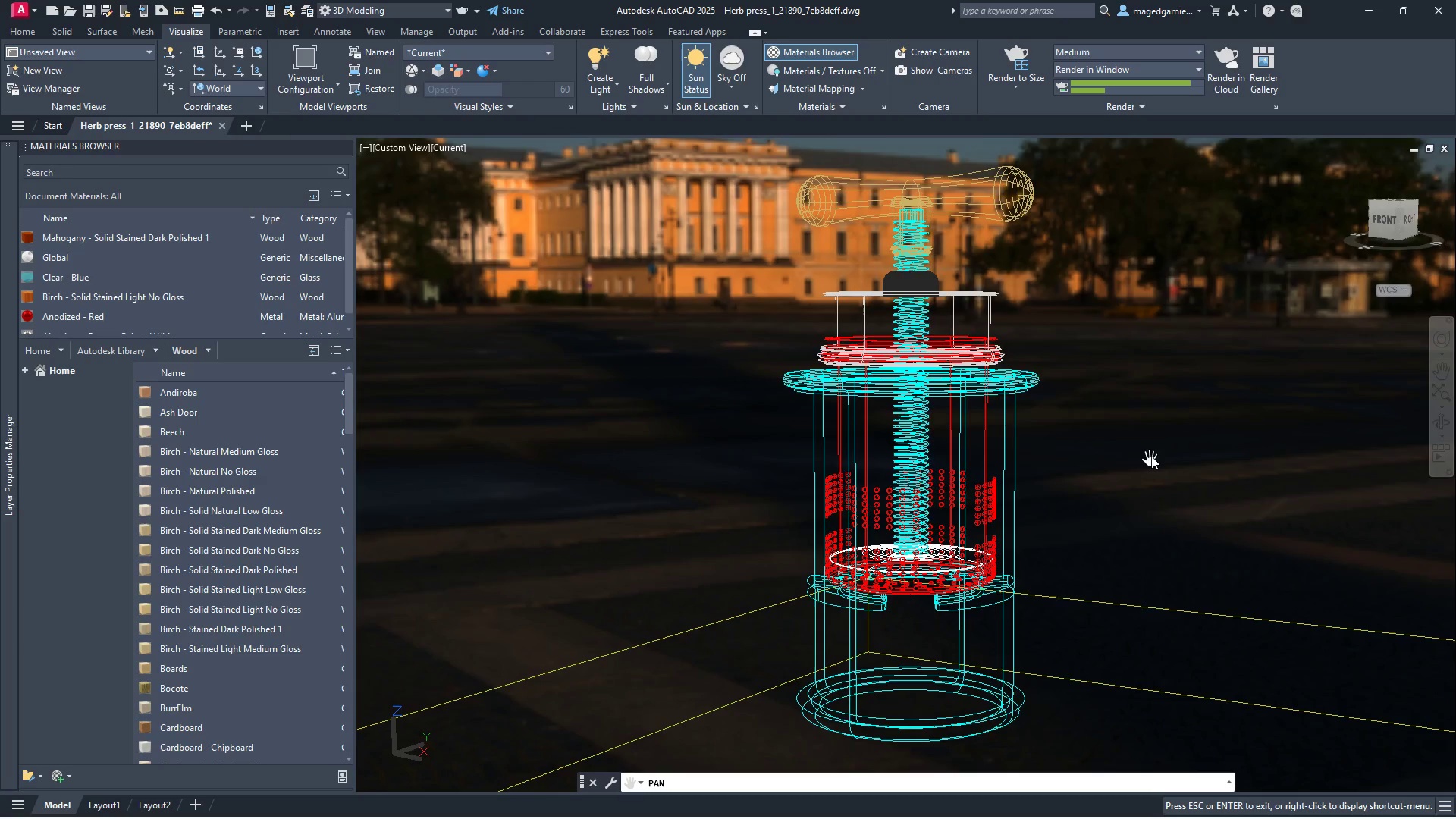 
left_click_drag(start_coordinate=[1151, 456], to_coordinate=[1232, 459])
 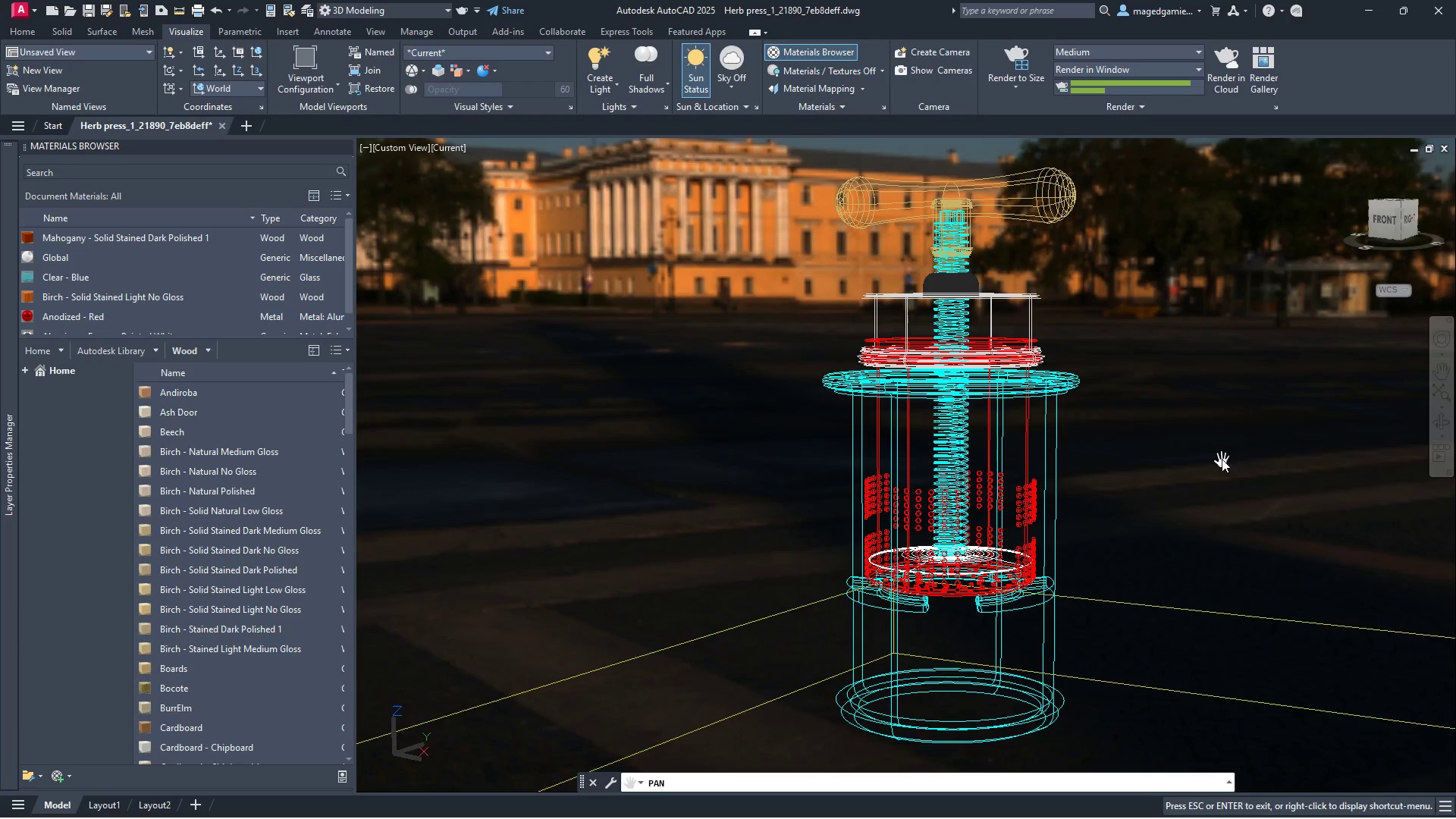 
right_click([1222, 459])
 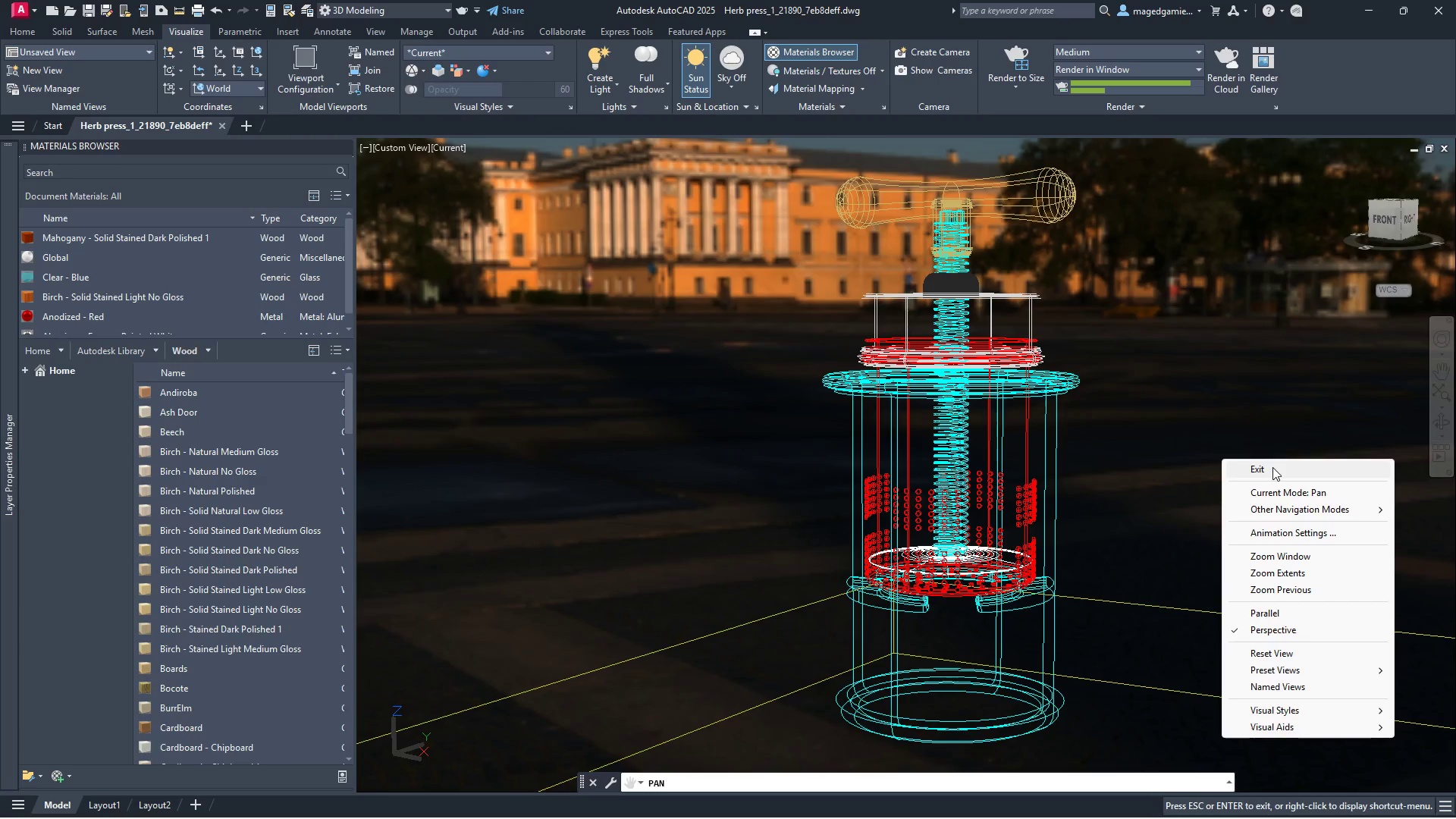 
left_click([1272, 467])
 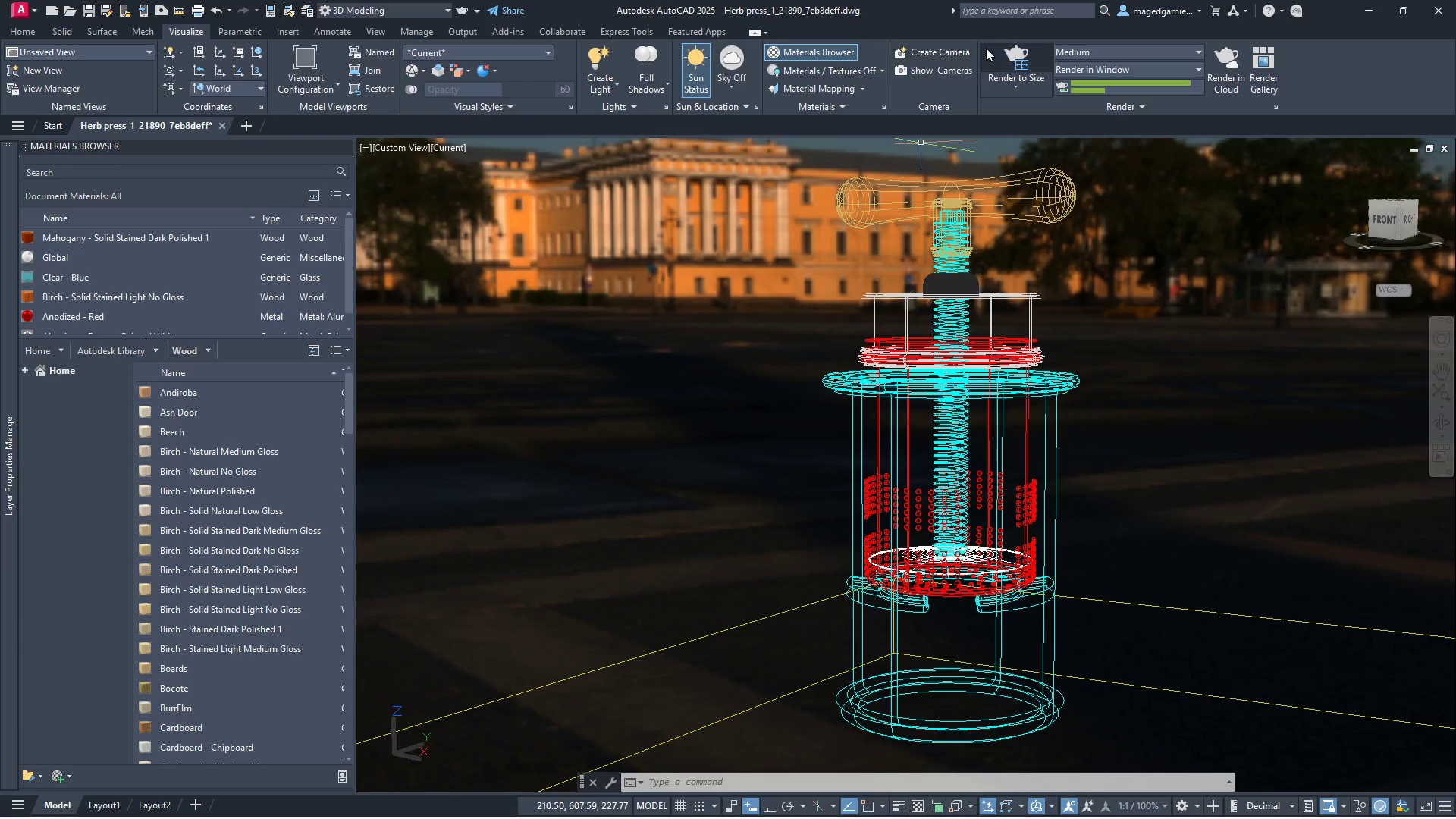 
left_click([1025, 65])
 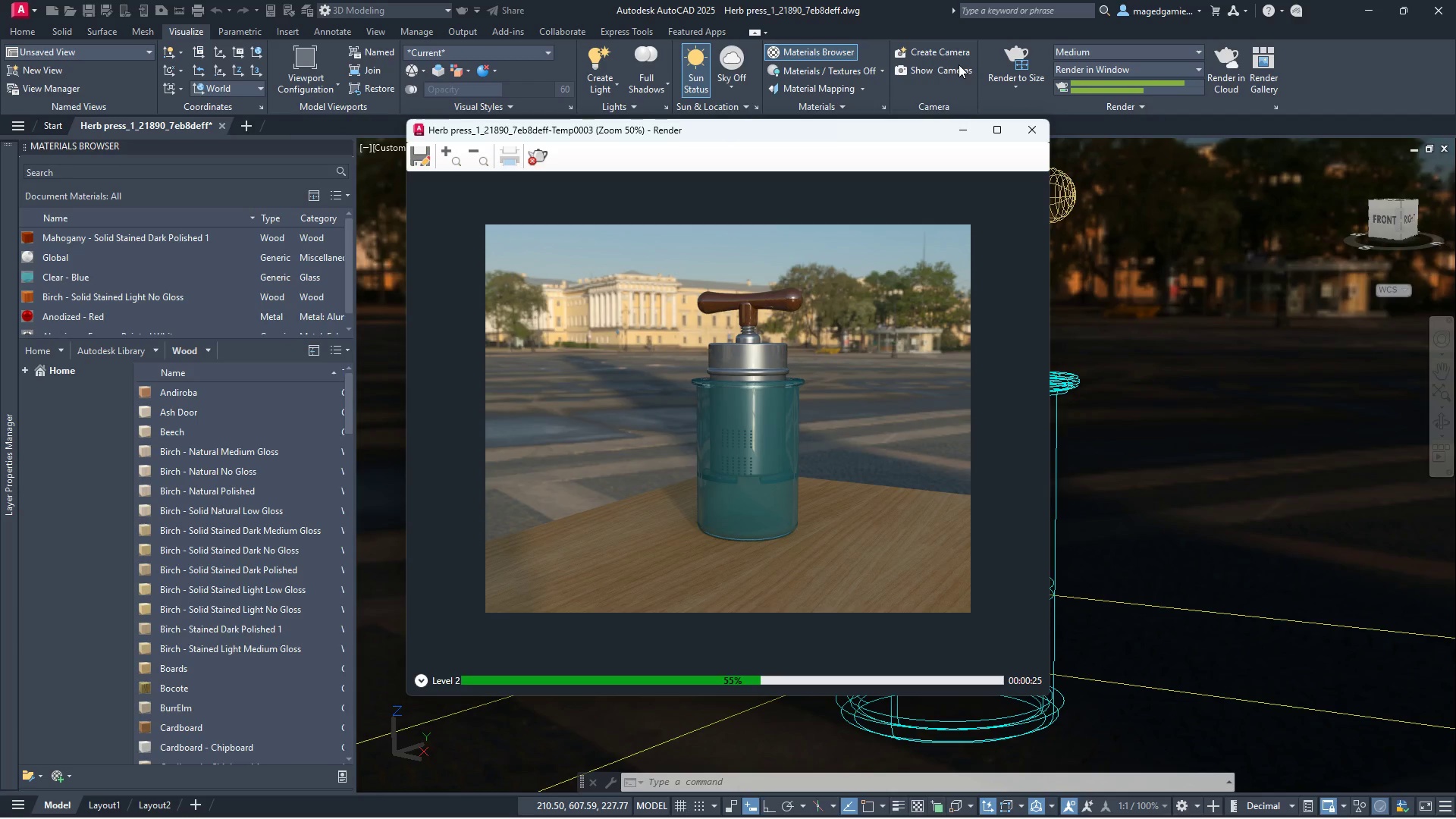 
wait(31.28)
 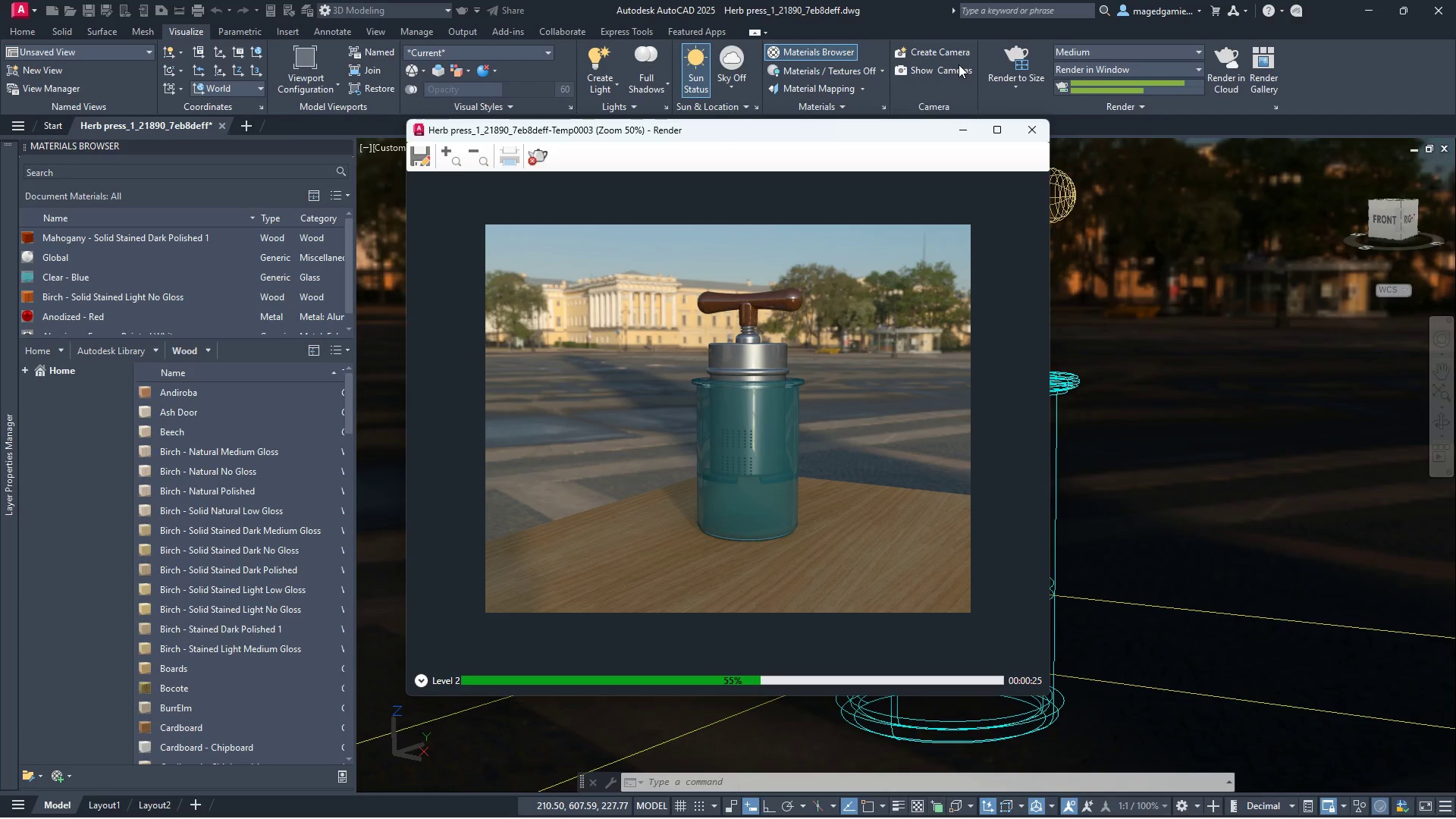 
left_click([949, 805])
 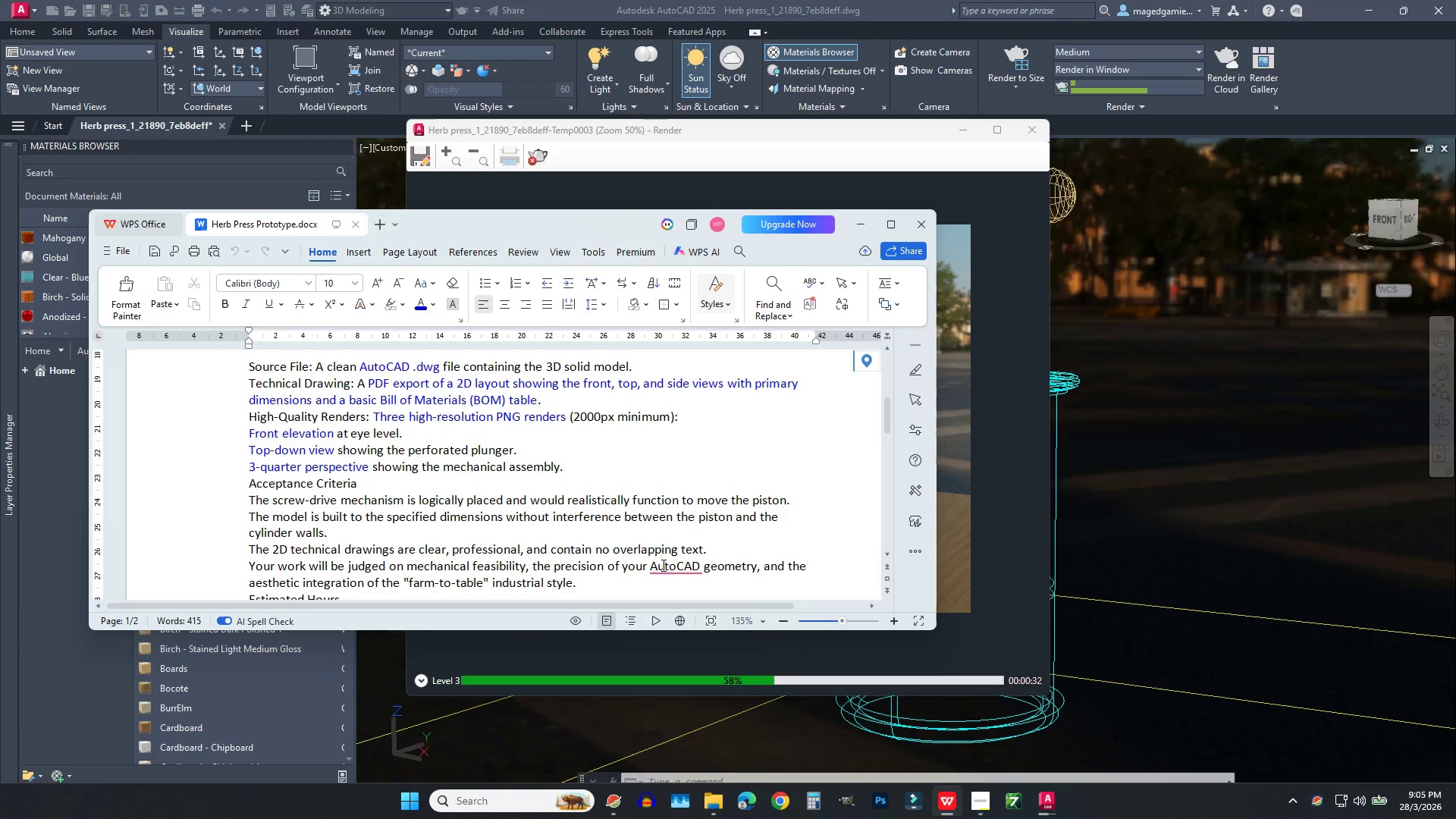 
scroll: coordinate [661, 561], scroll_direction: down, amount: 2.0
 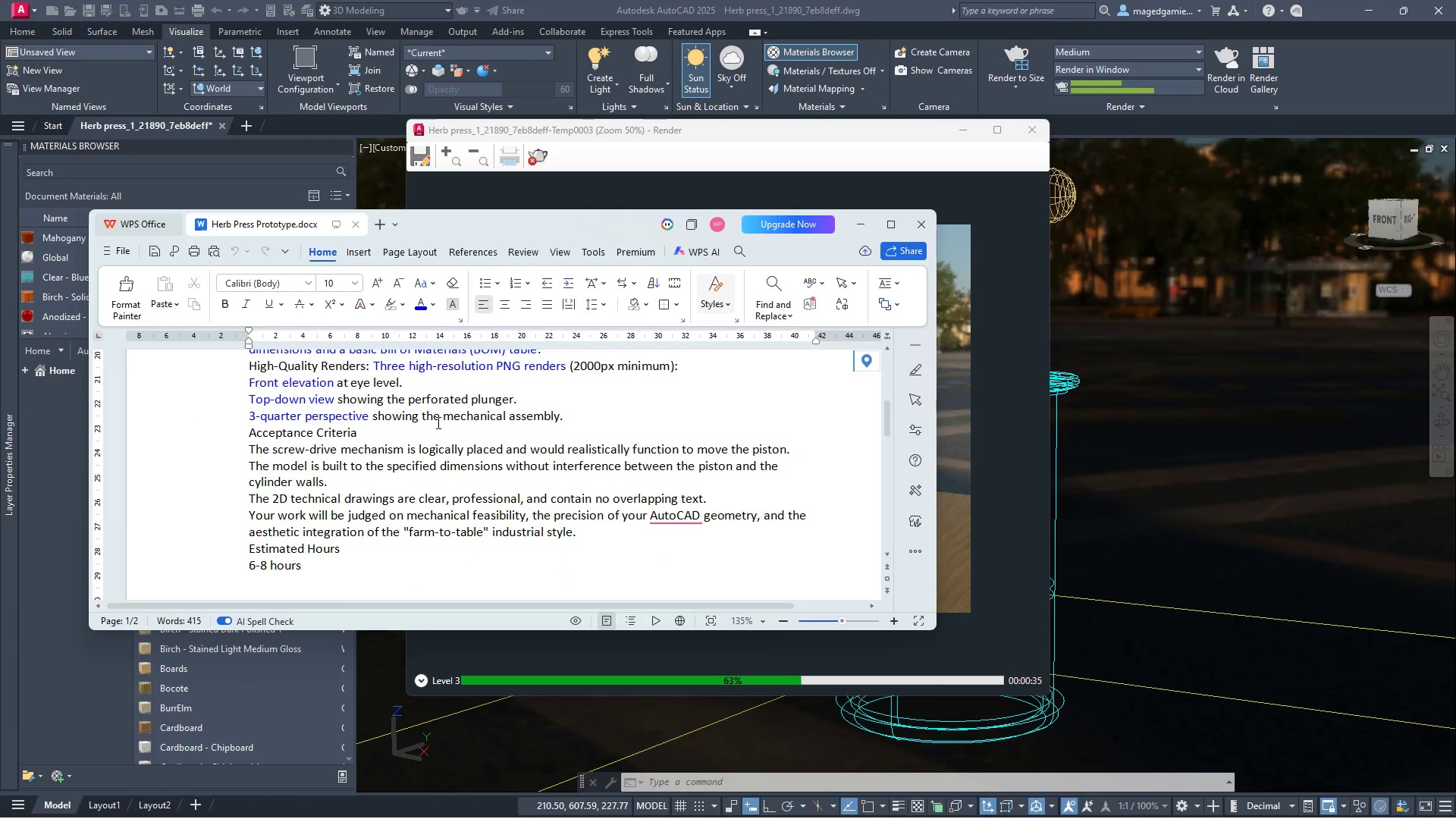 
scroll: coordinate [448, 443], scroll_direction: up, amount: 2.0
 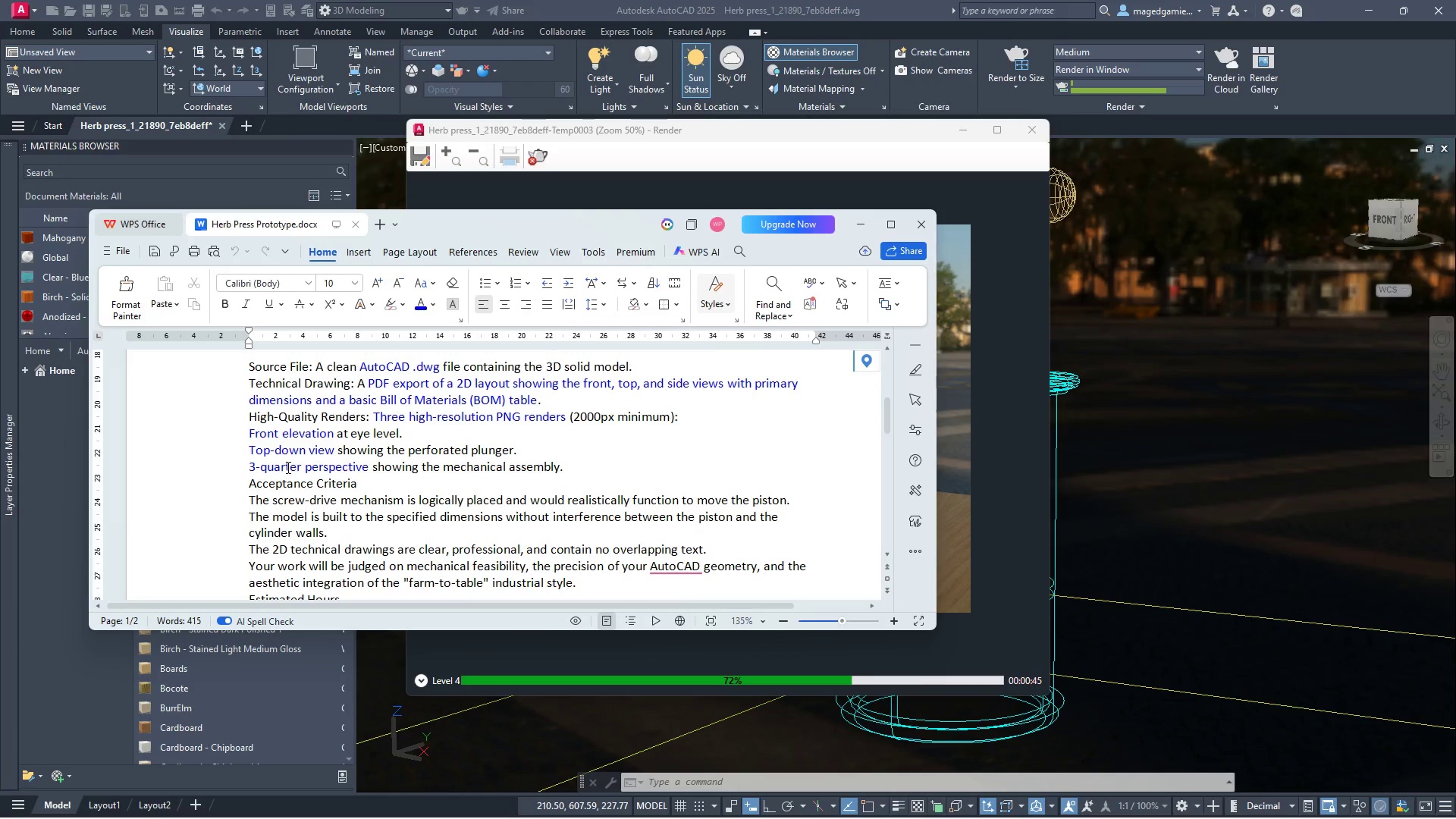 
wait(11.57)
 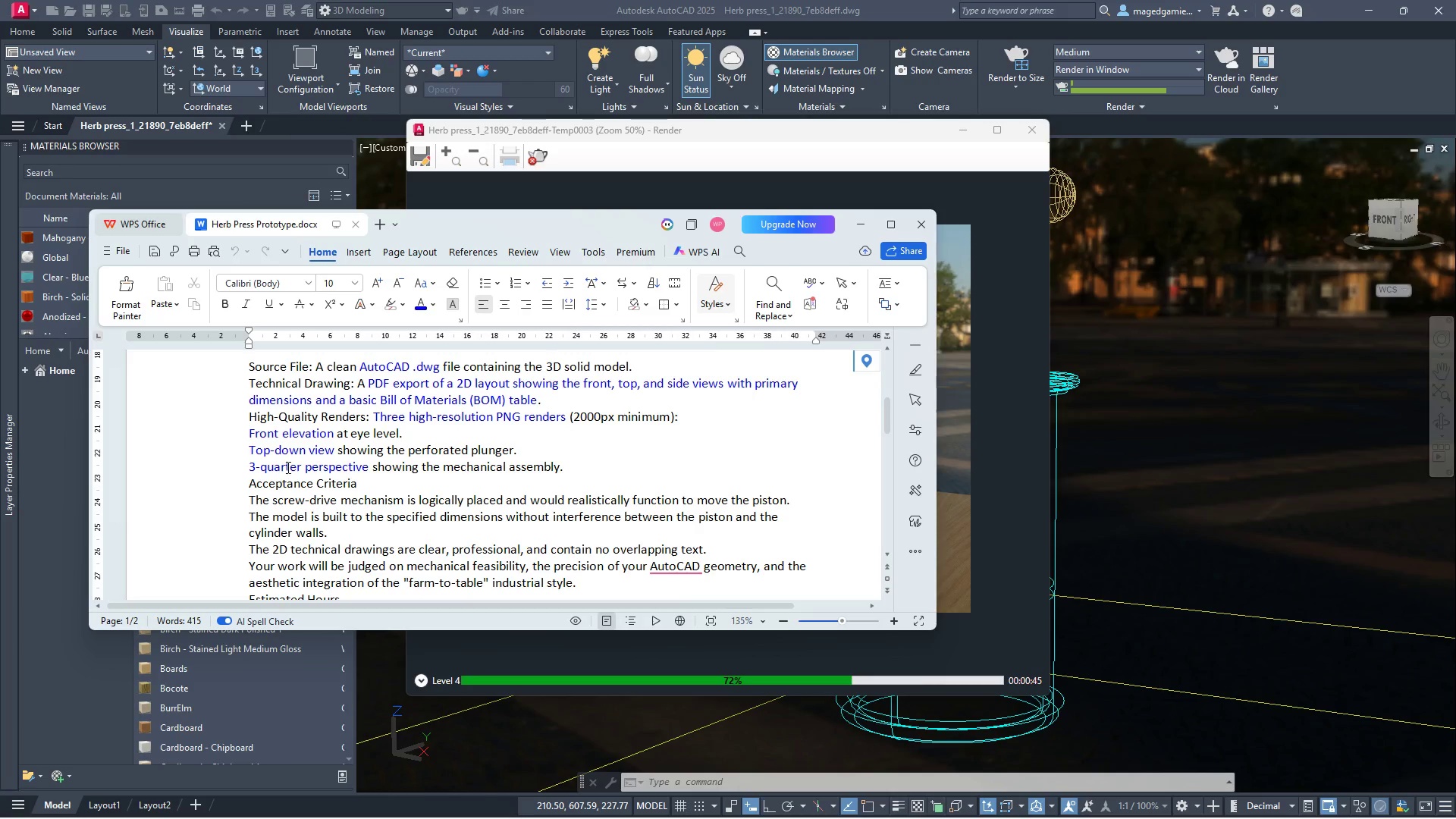 
left_click([925, 224])
 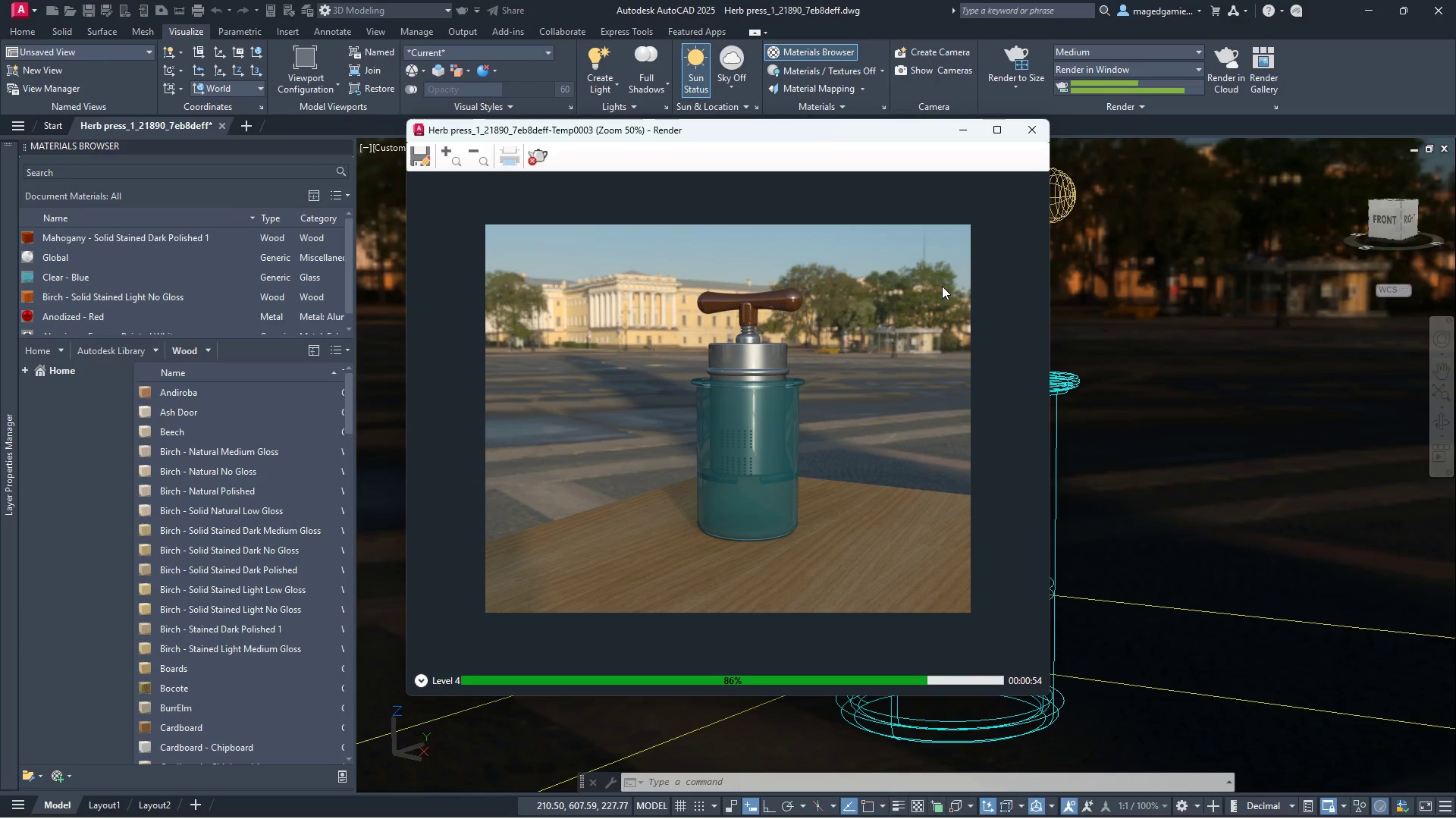 
wait(8.95)
 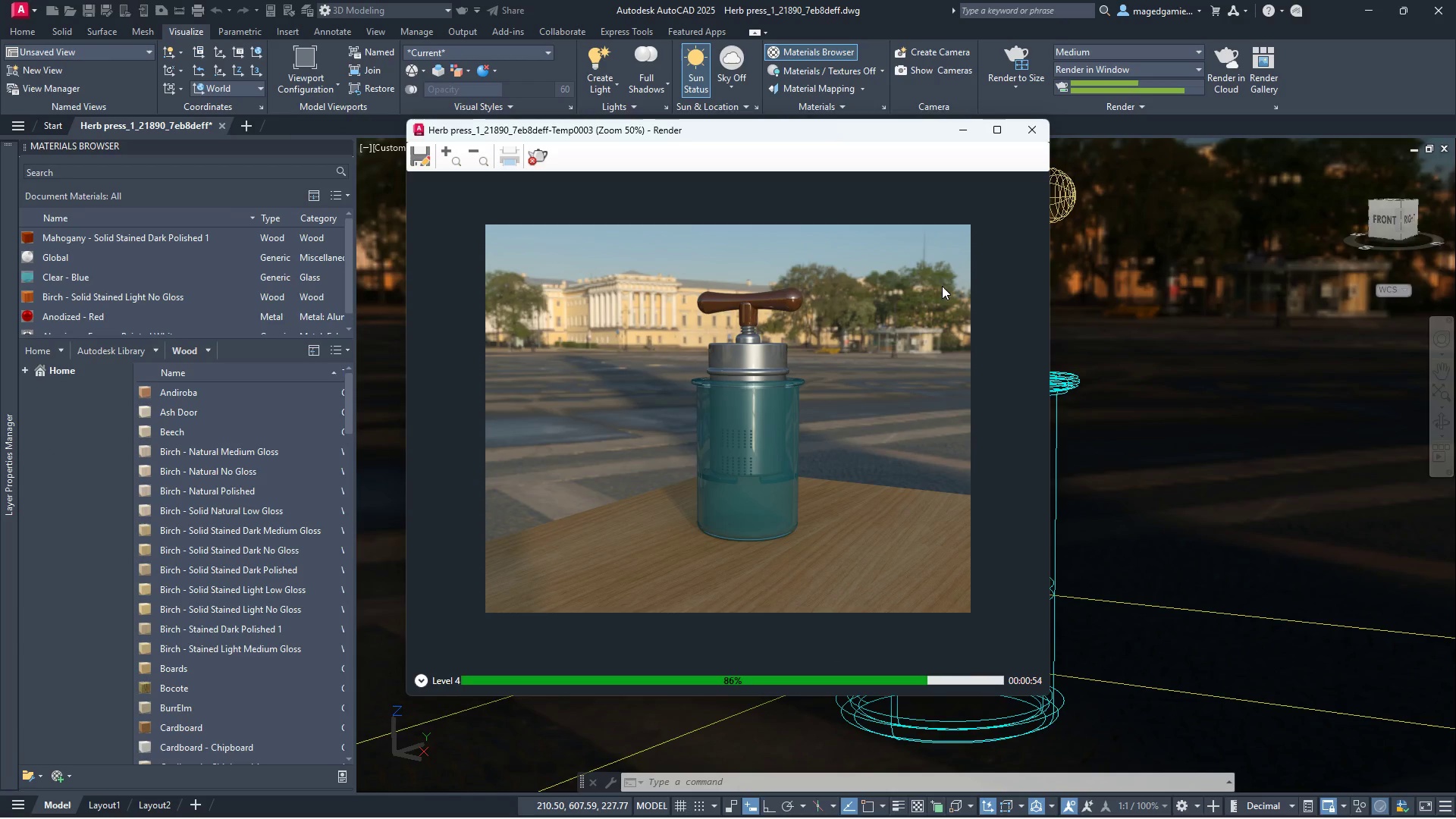 
left_click([1033, 135])
 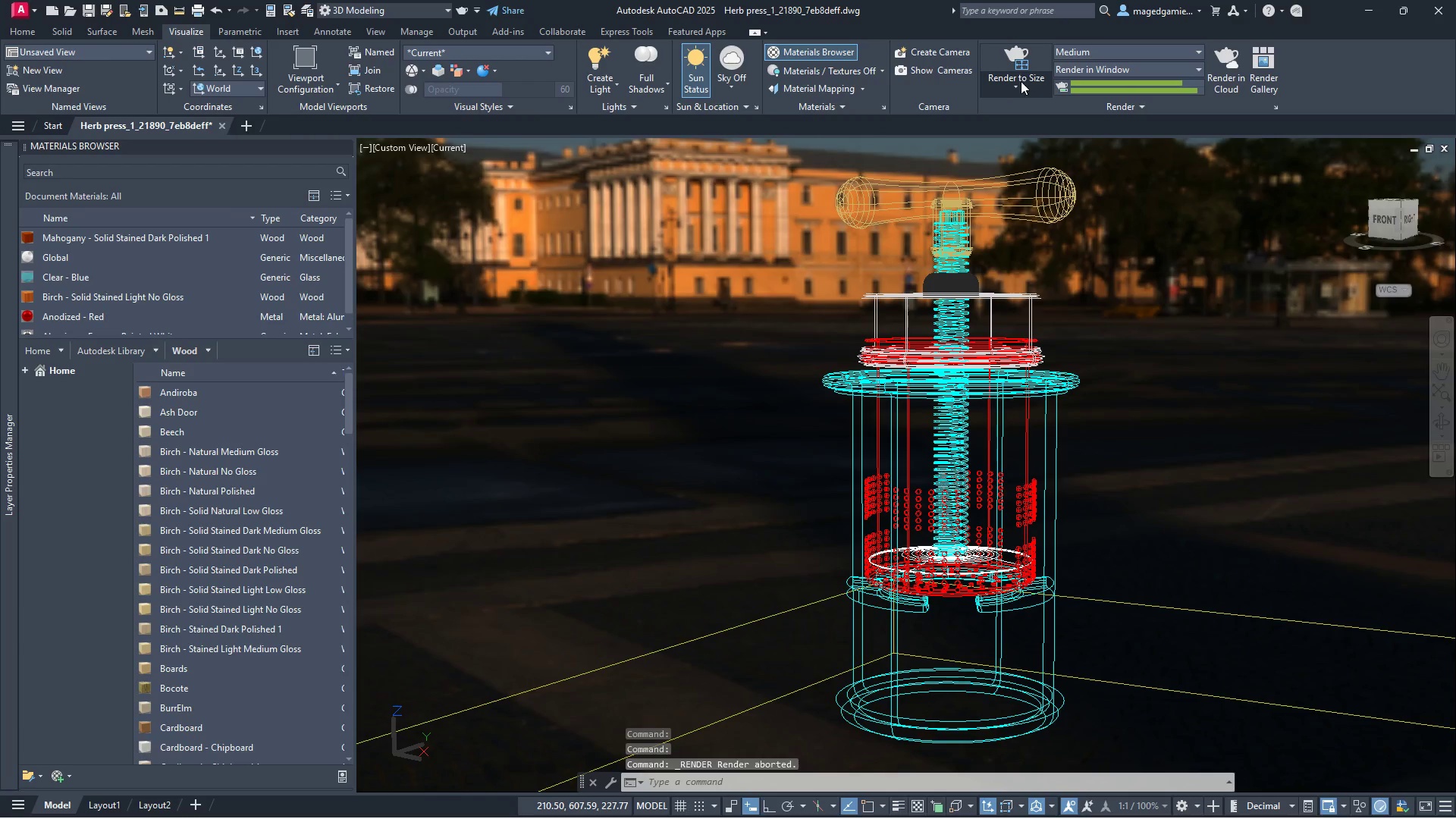 
left_click([1017, 88])
 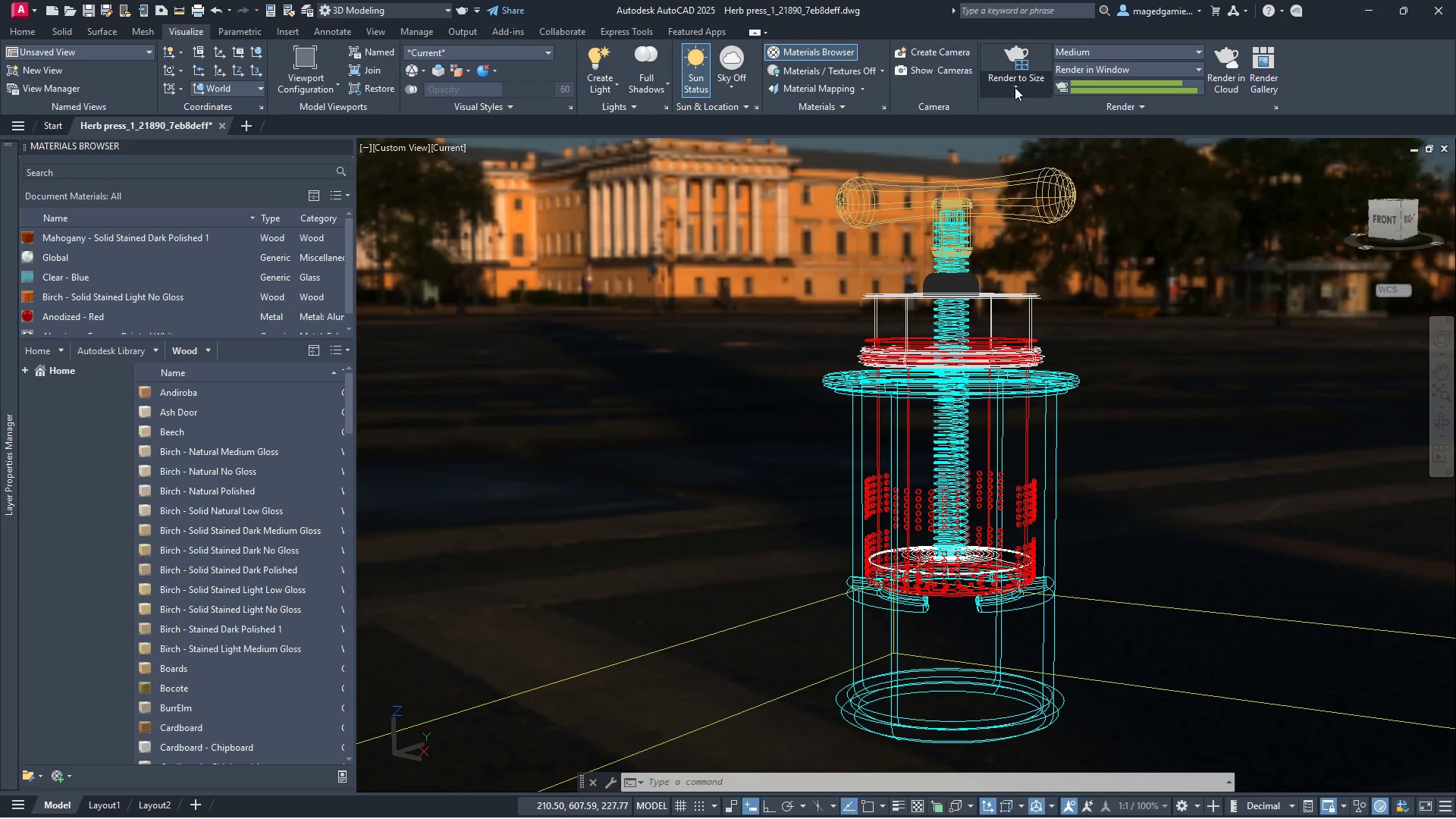 
left_click([1018, 87])
 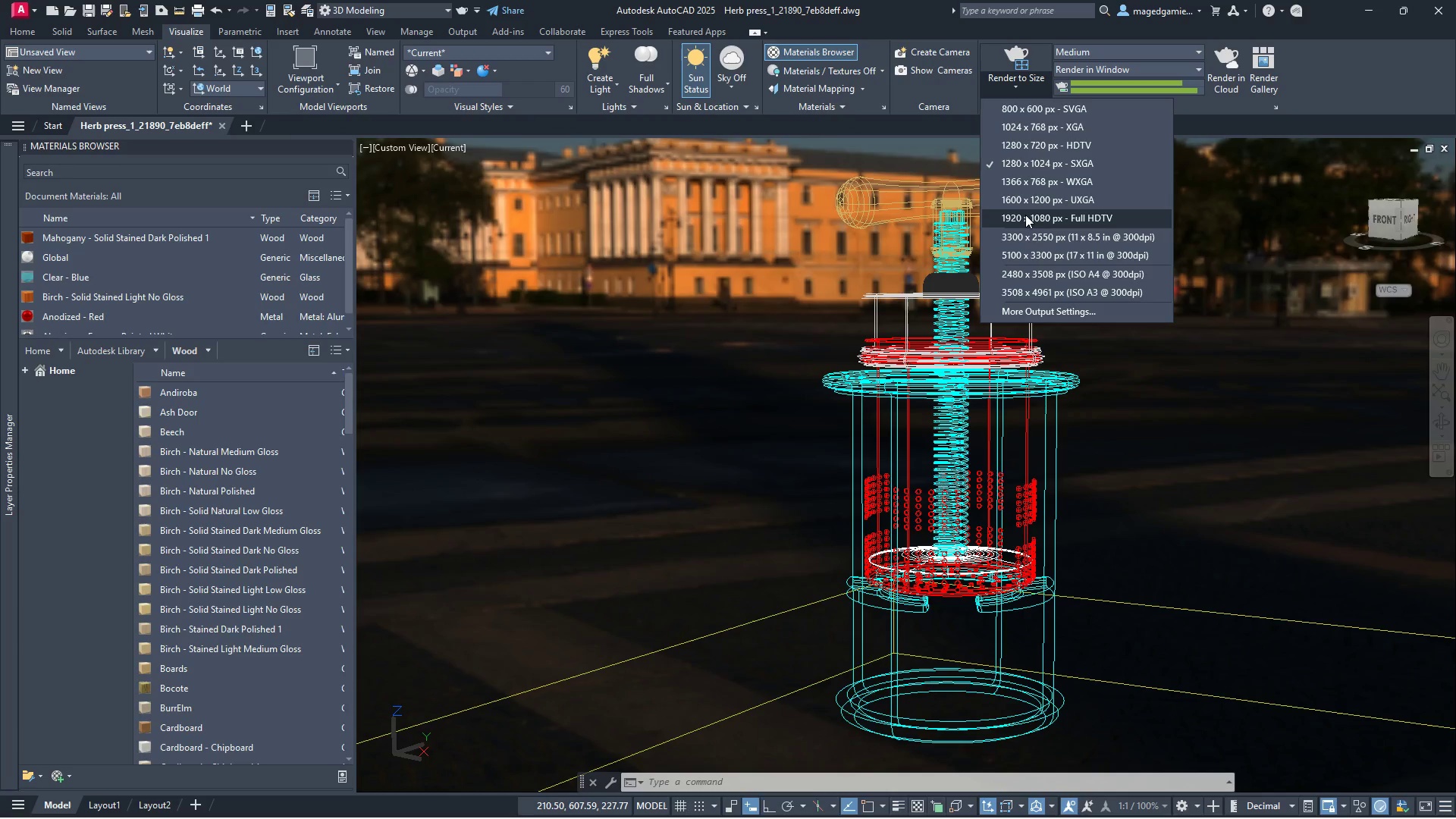 
wait(18.33)
 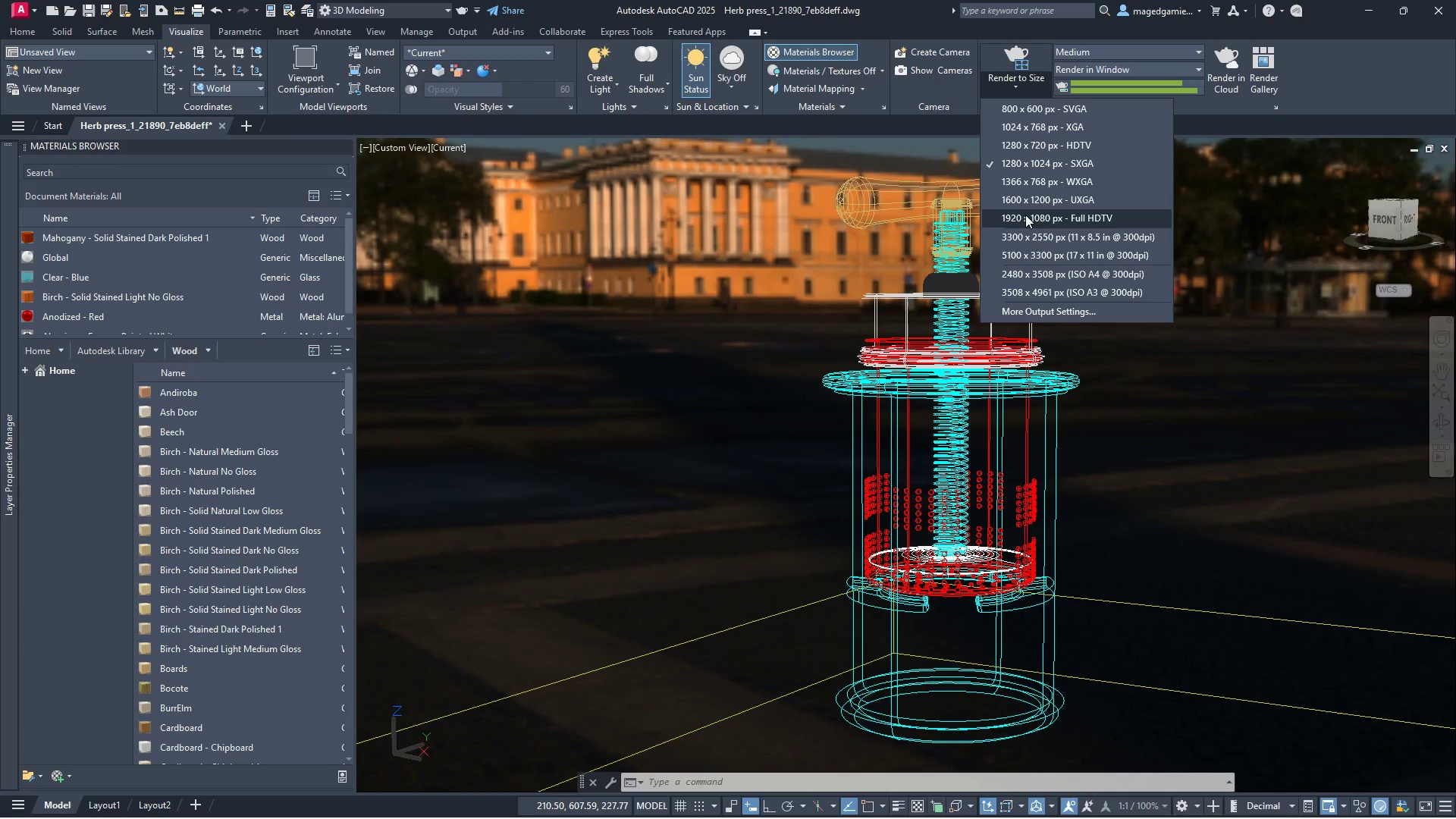 
left_click([1072, 313])
 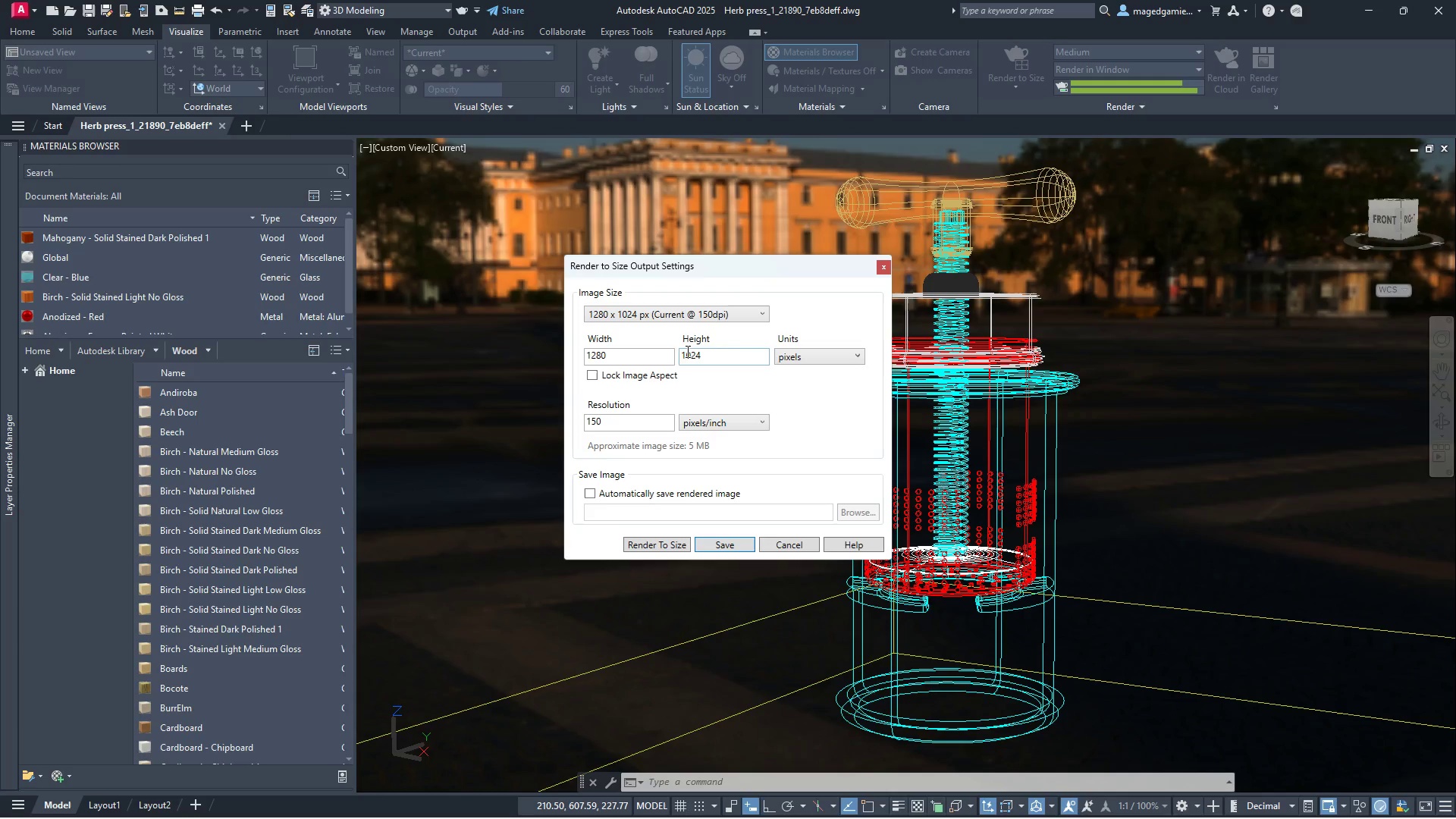 
left_click_drag(start_coordinate=[652, 359], to_coordinate=[544, 358])
 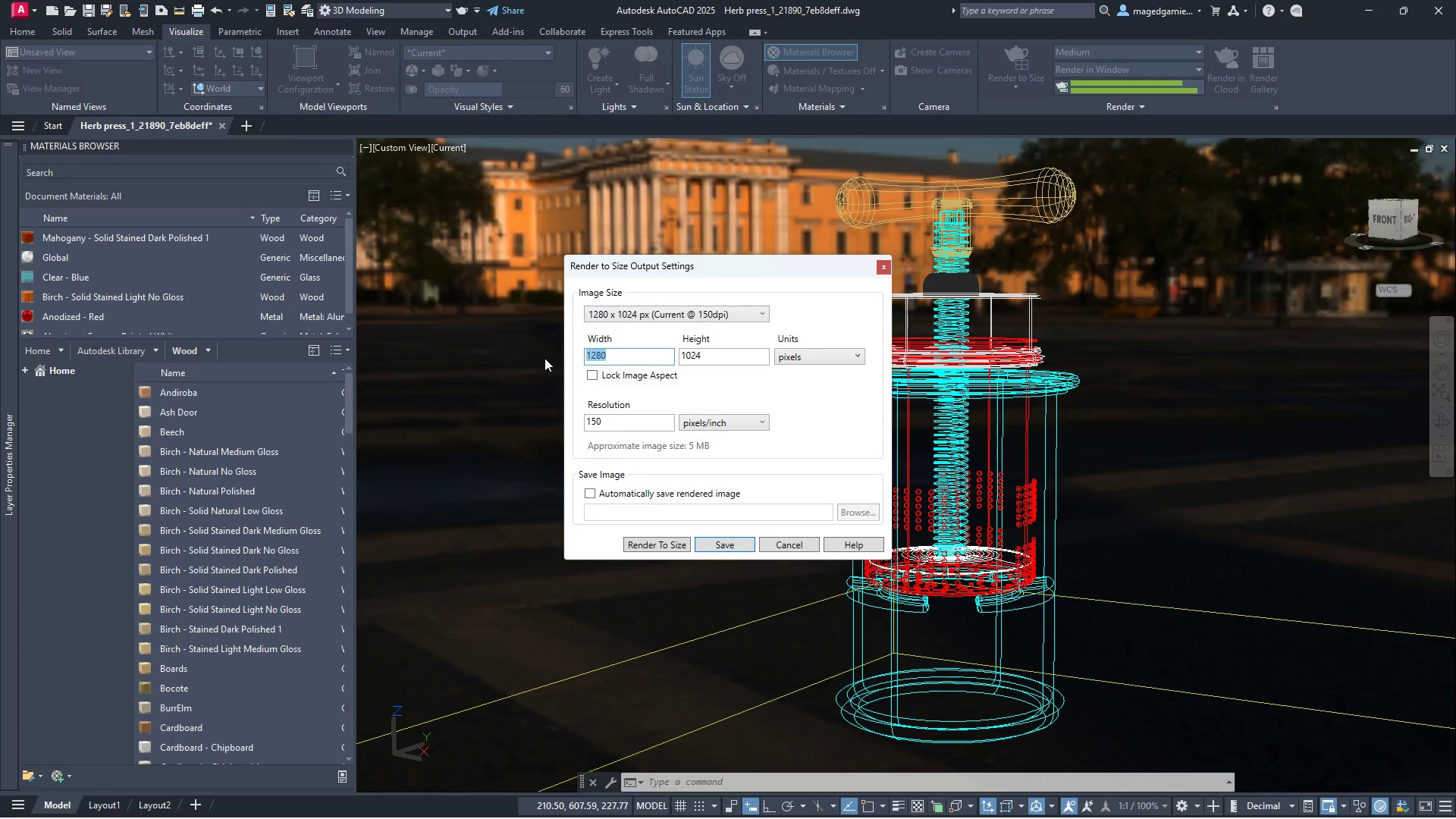 
type(2000)
 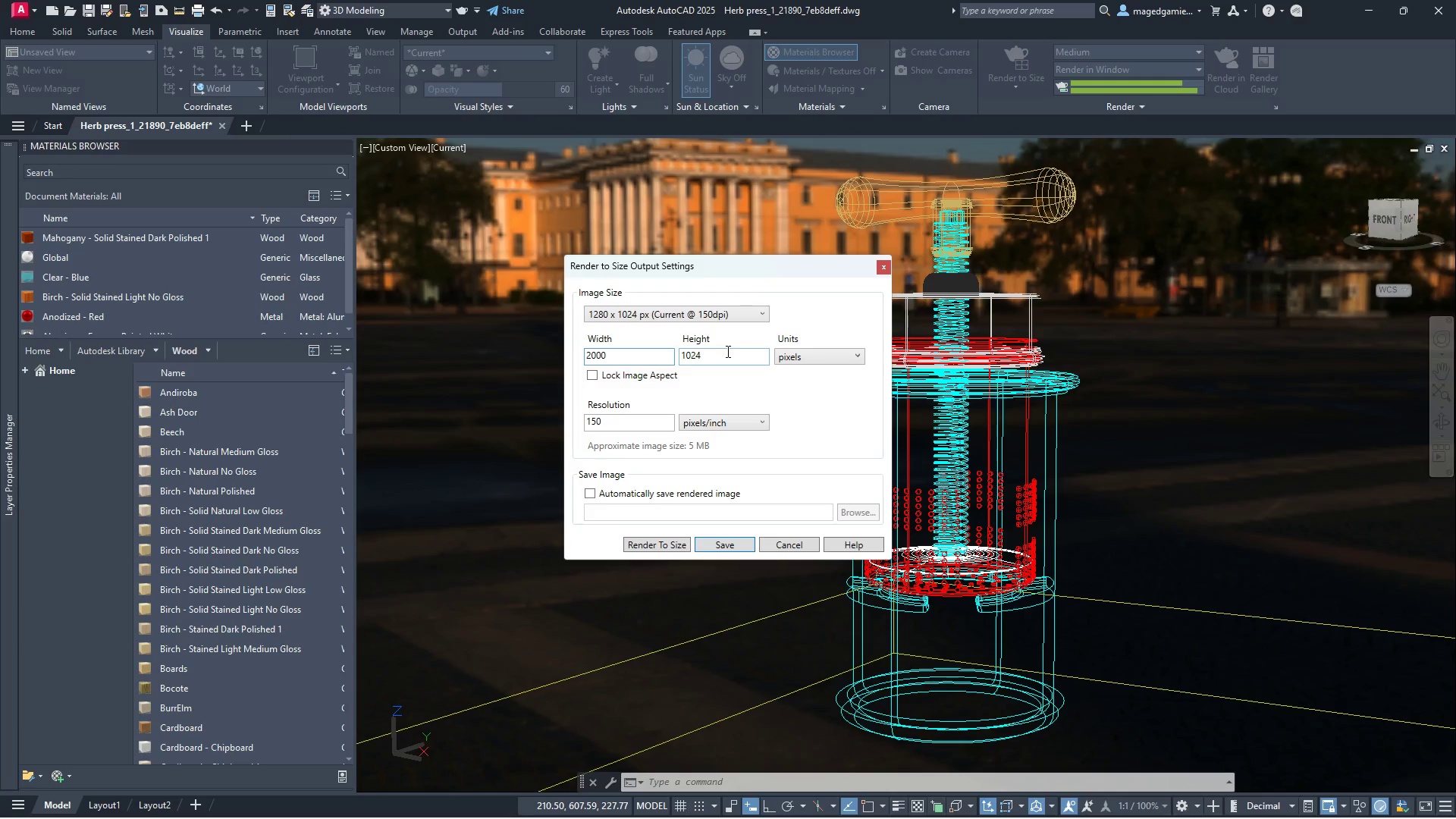 
left_click_drag(start_coordinate=[723, 354], to_coordinate=[682, 361])
 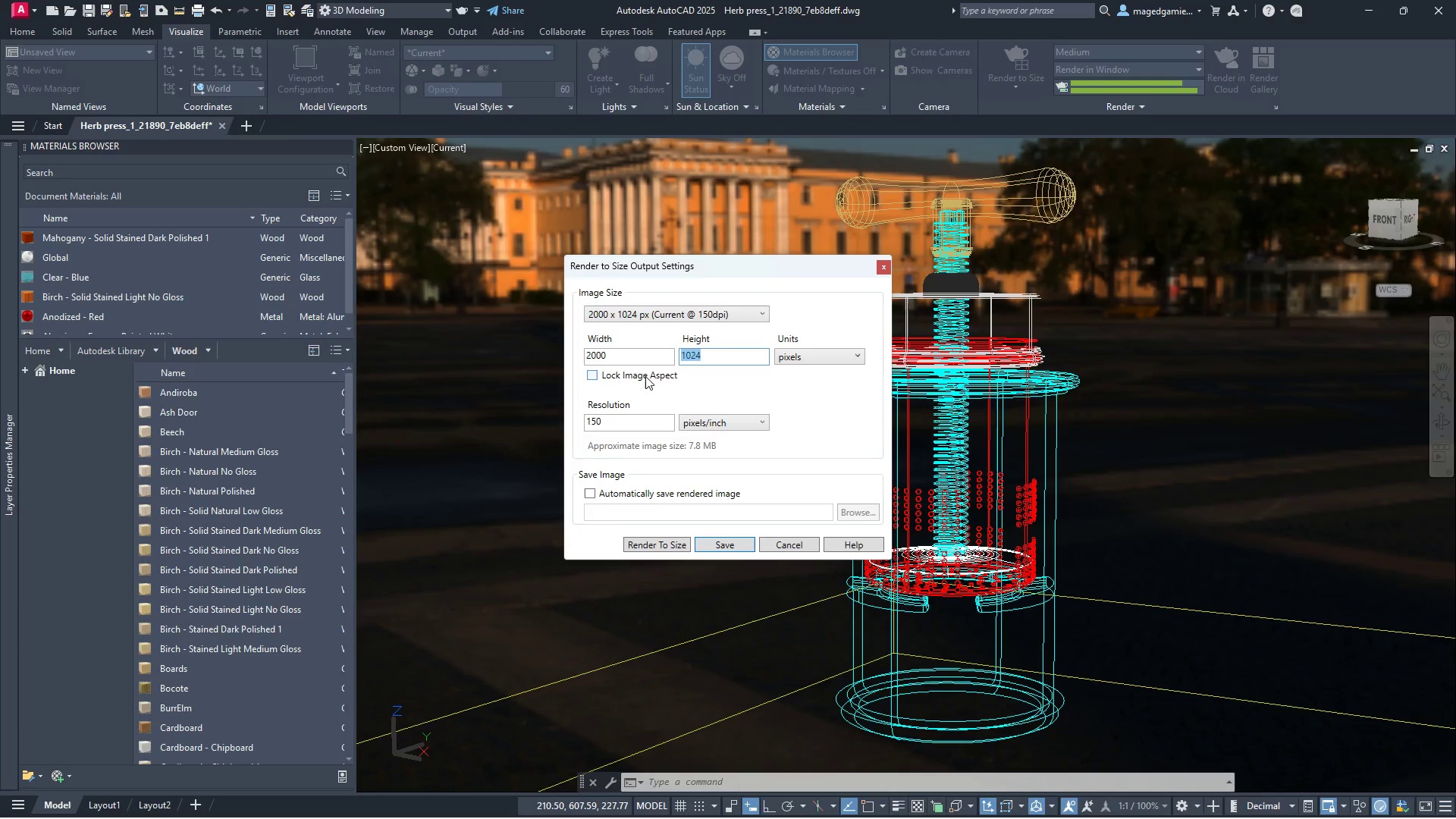 
type(2000)
 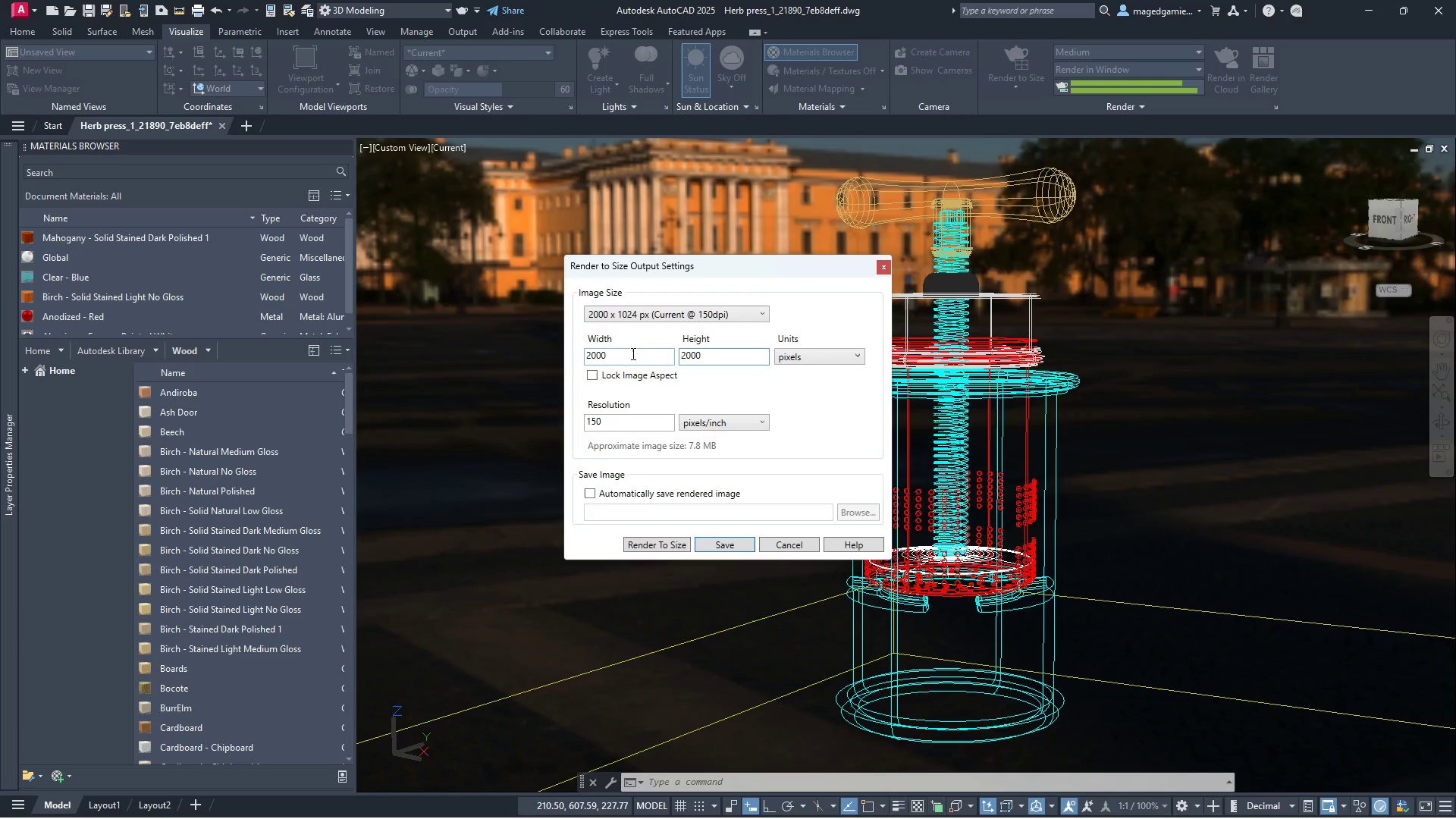 
left_click_drag(start_coordinate=[632, 353], to_coordinate=[566, 358])
 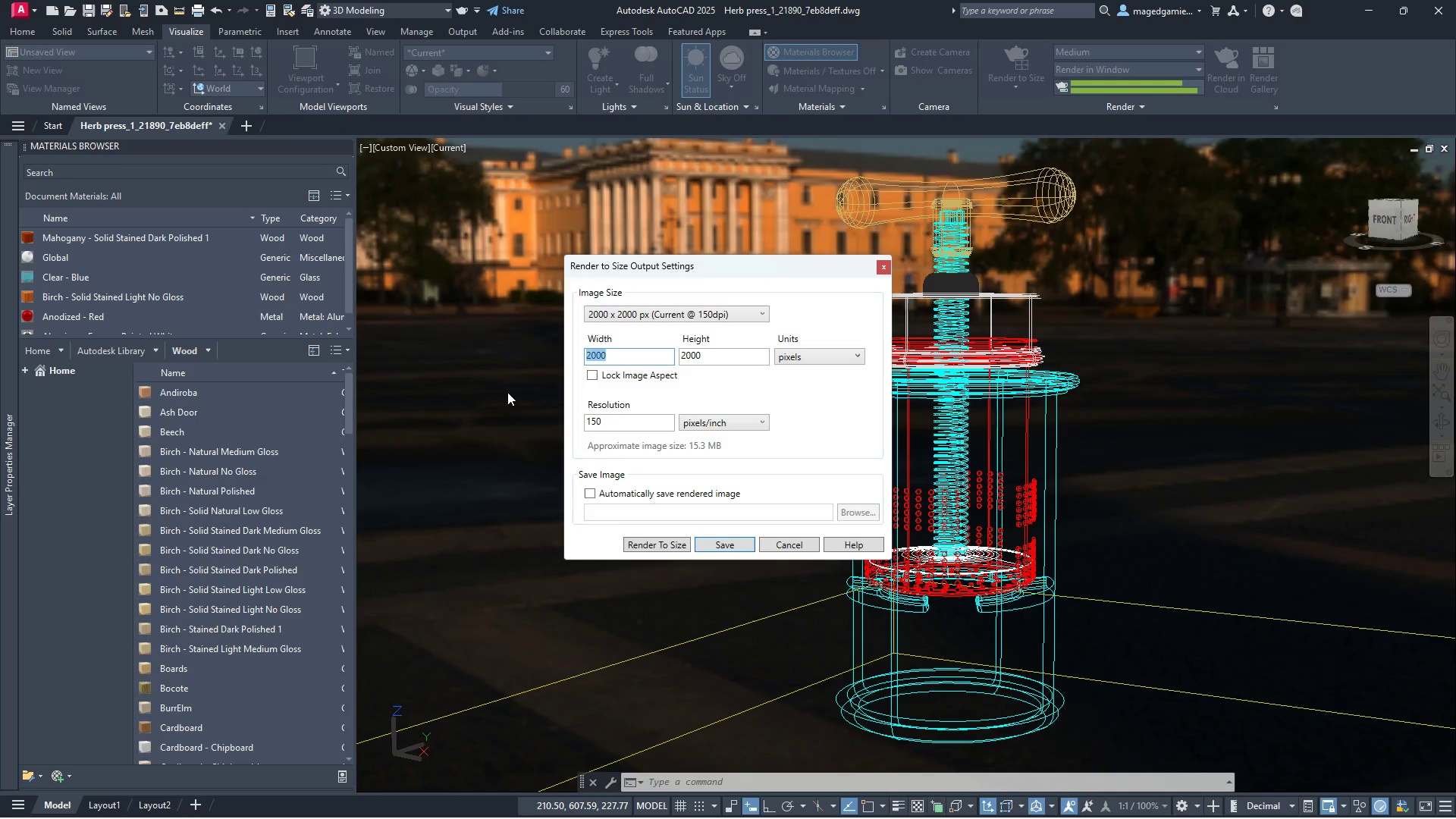 
type(2200)
 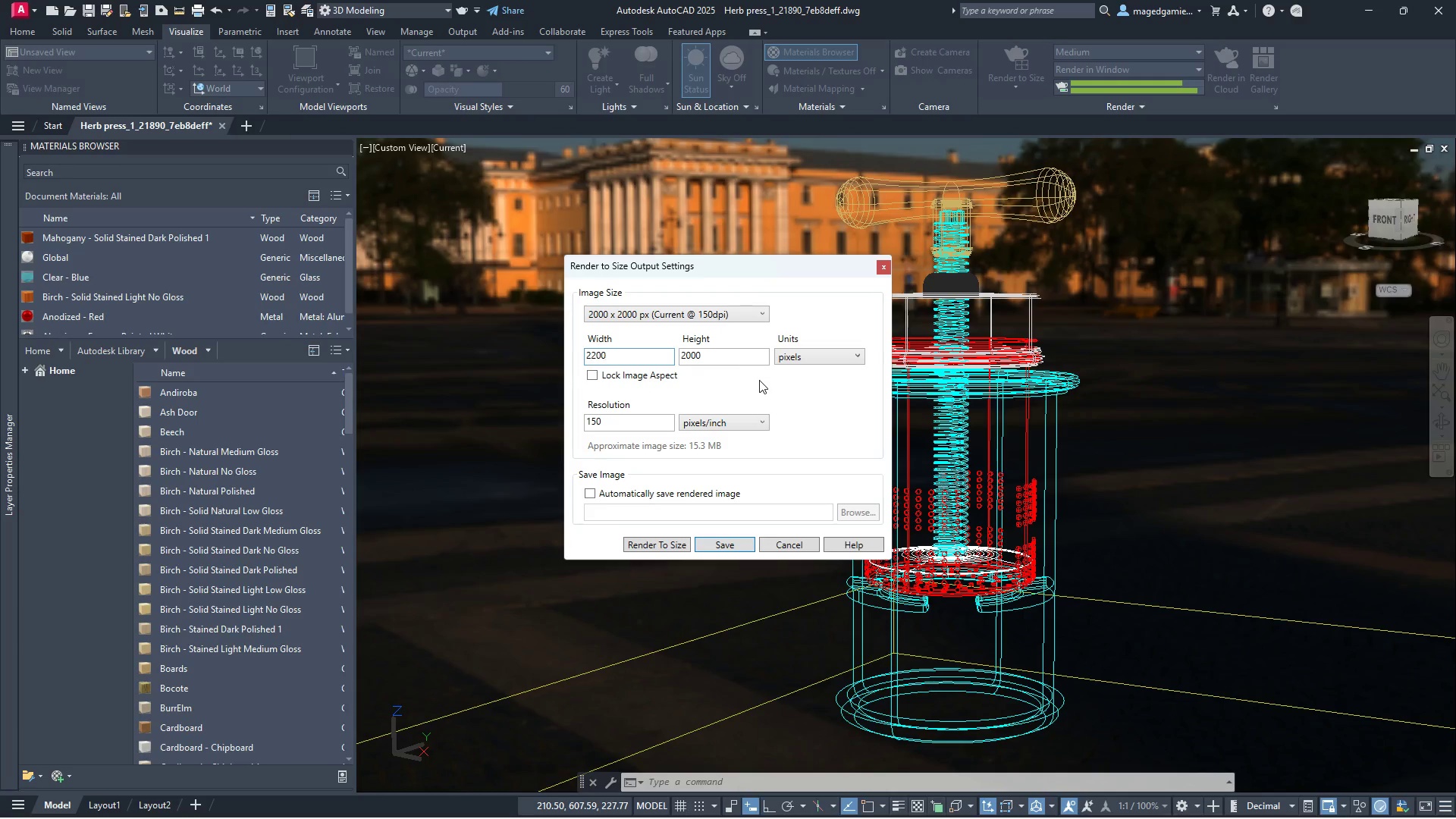 
wait(5.06)
 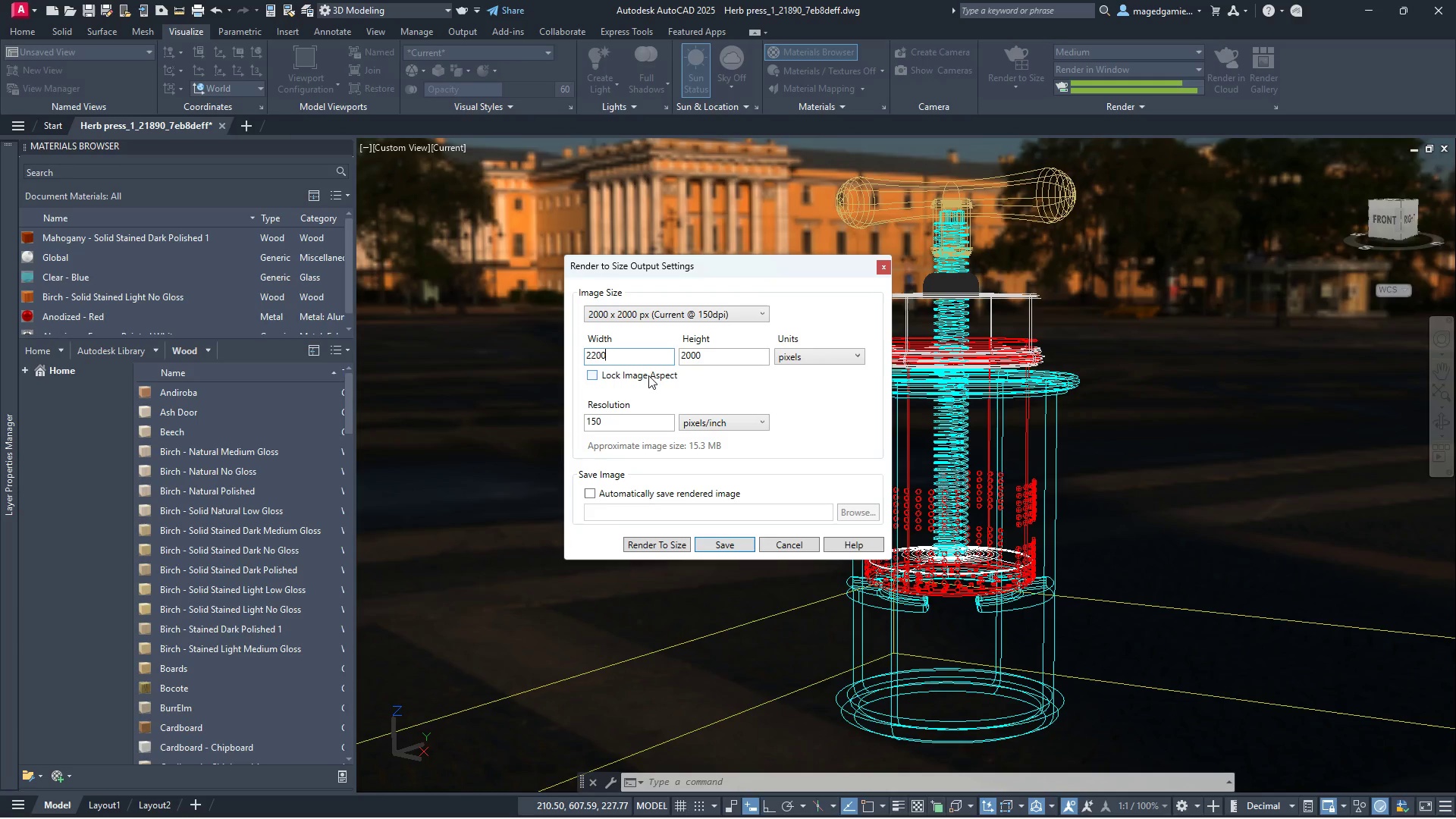 
left_click([635, 344])
 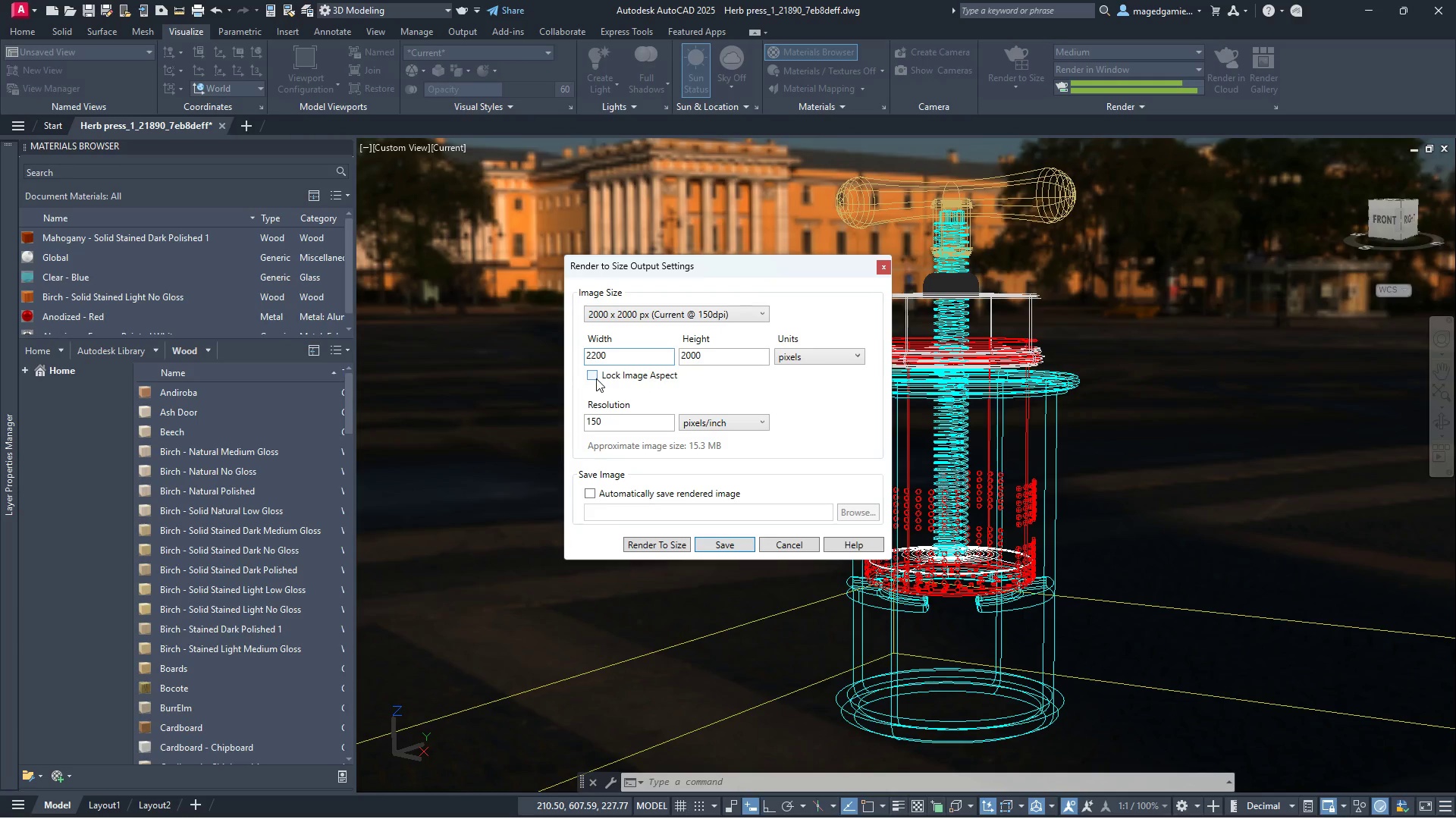 
left_click([594, 377])
 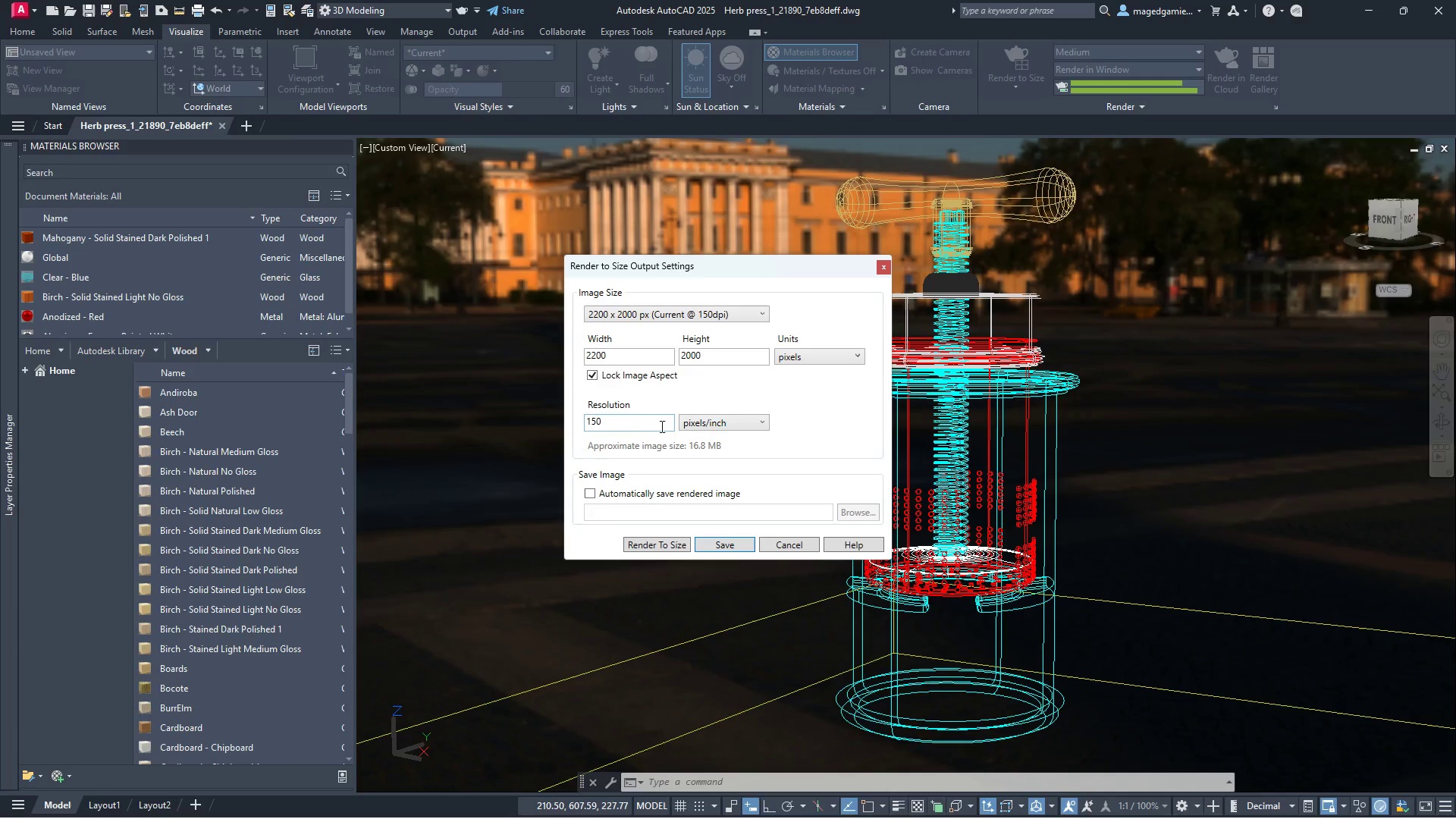 
left_click_drag(start_coordinate=[630, 424], to_coordinate=[577, 426])
 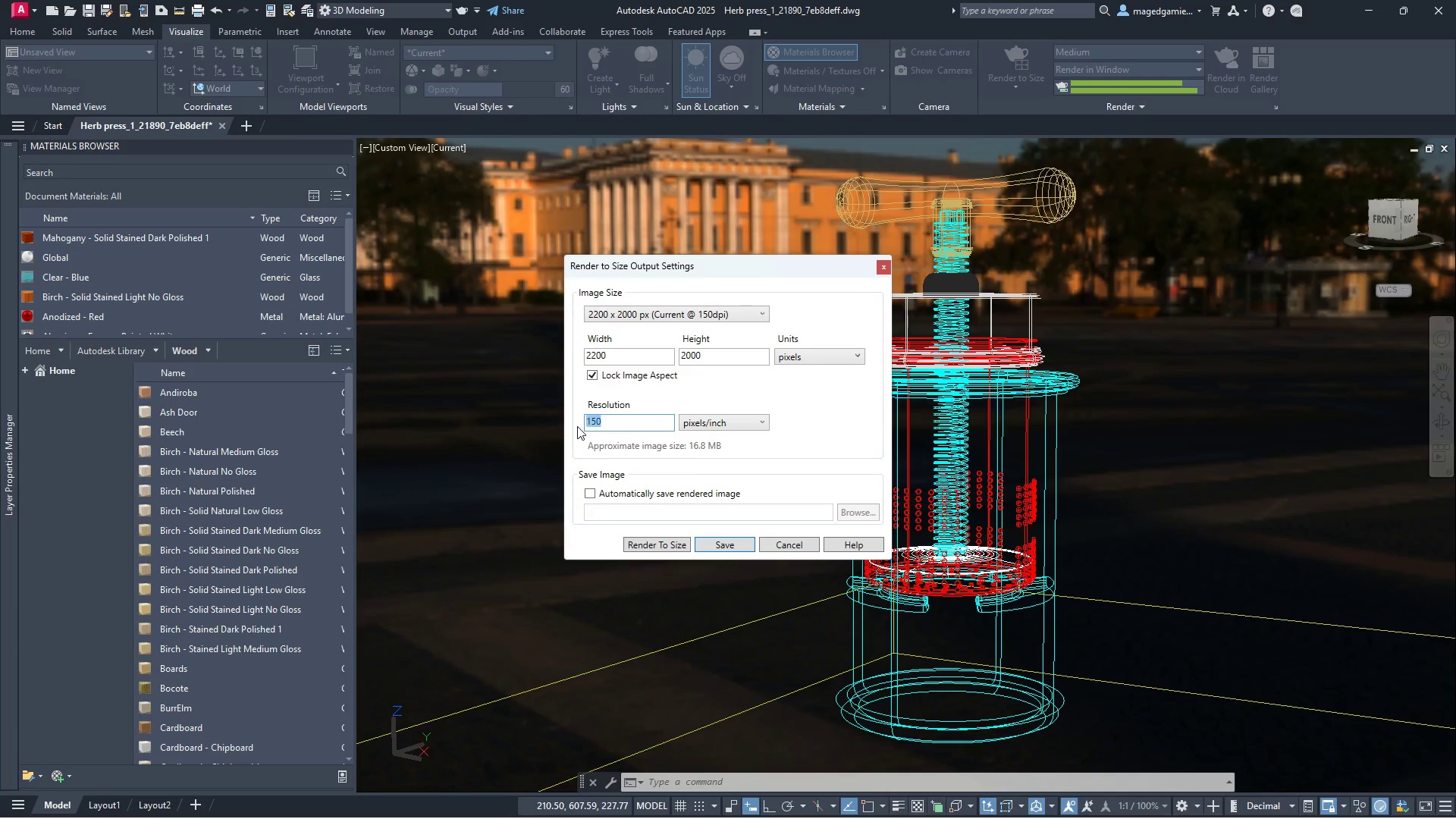 
type(300)
 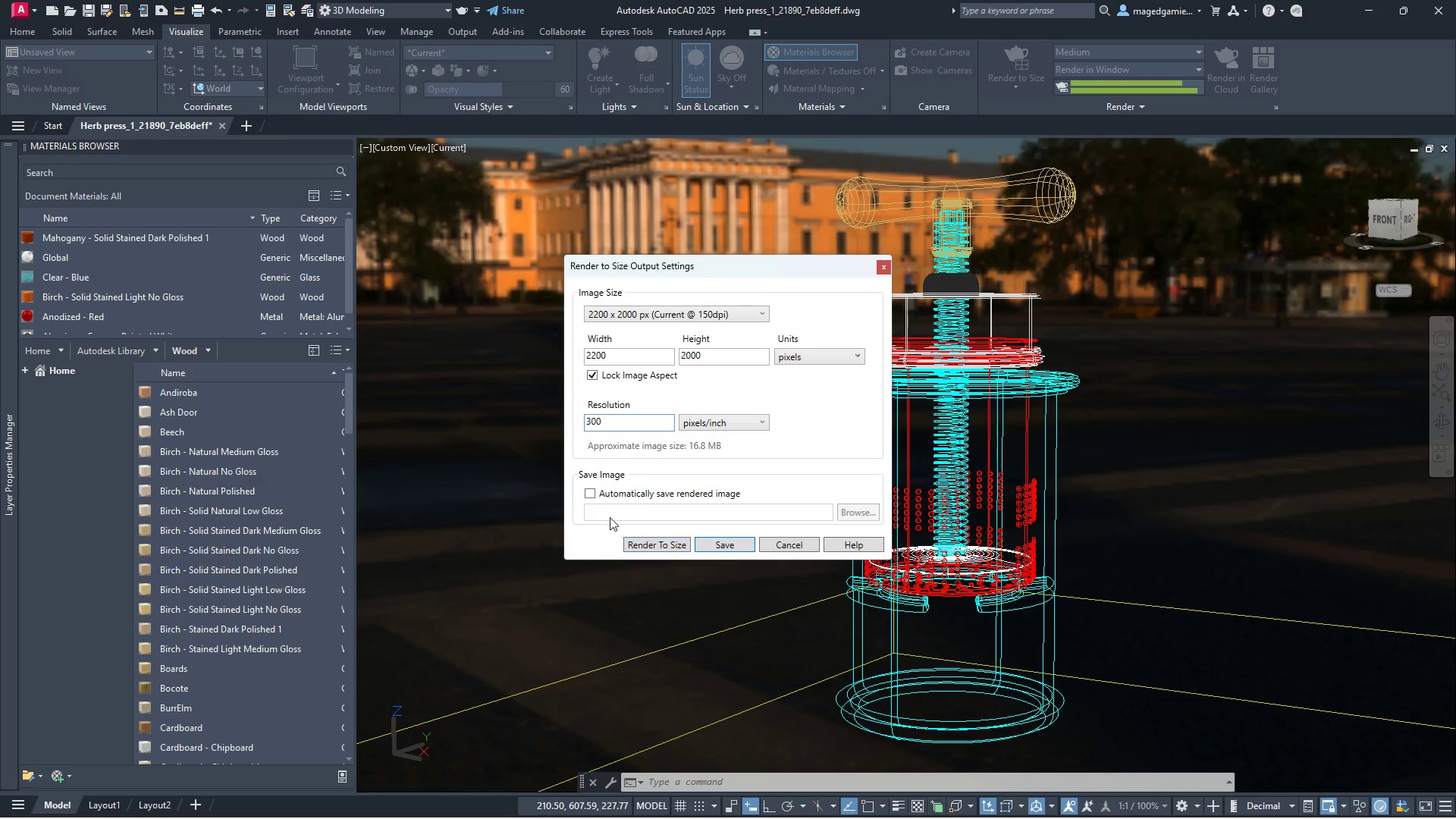 
wait(8.91)
 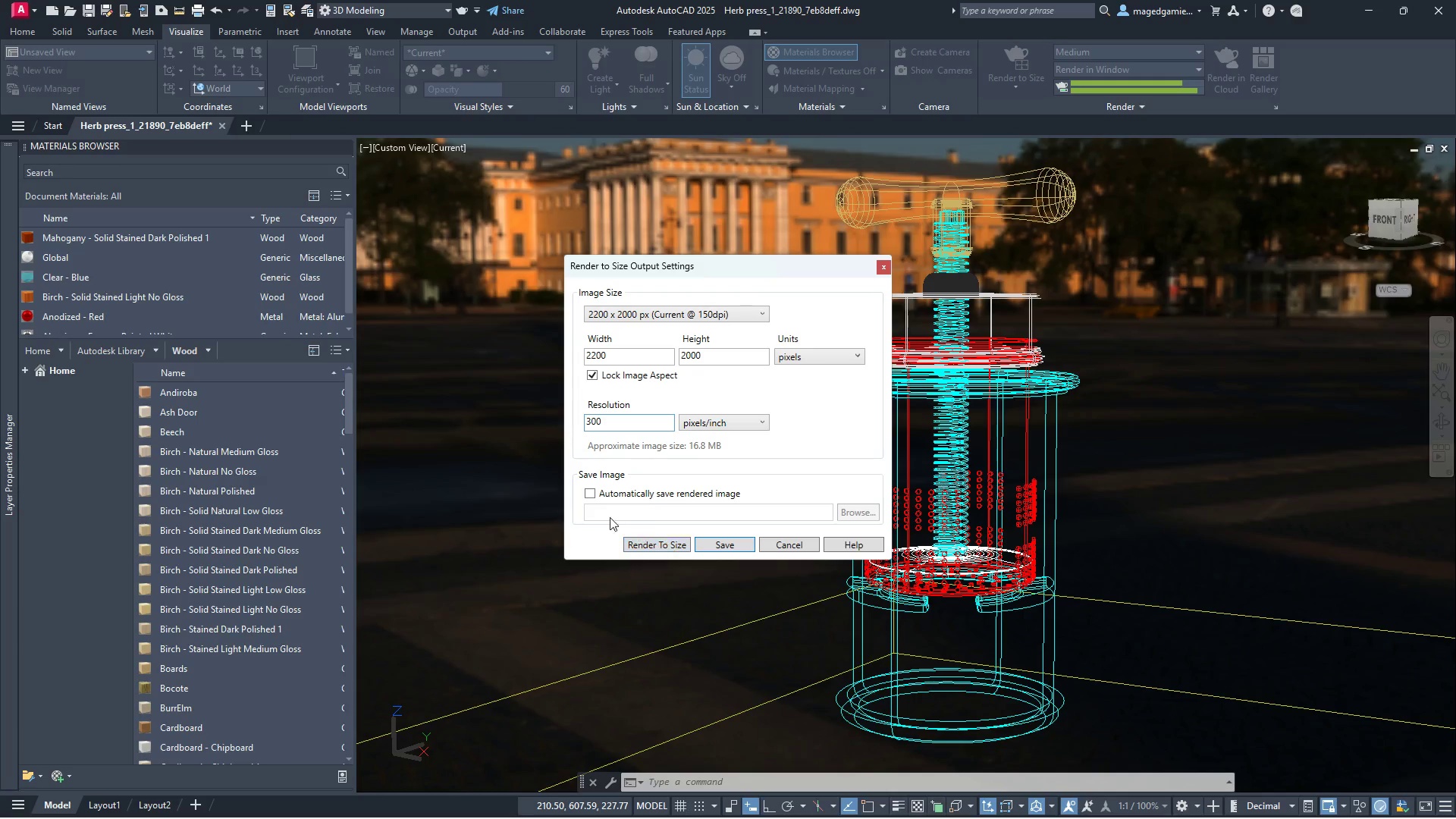 
left_click_drag(start_coordinate=[664, 544], to_coordinate=[655, 505])
 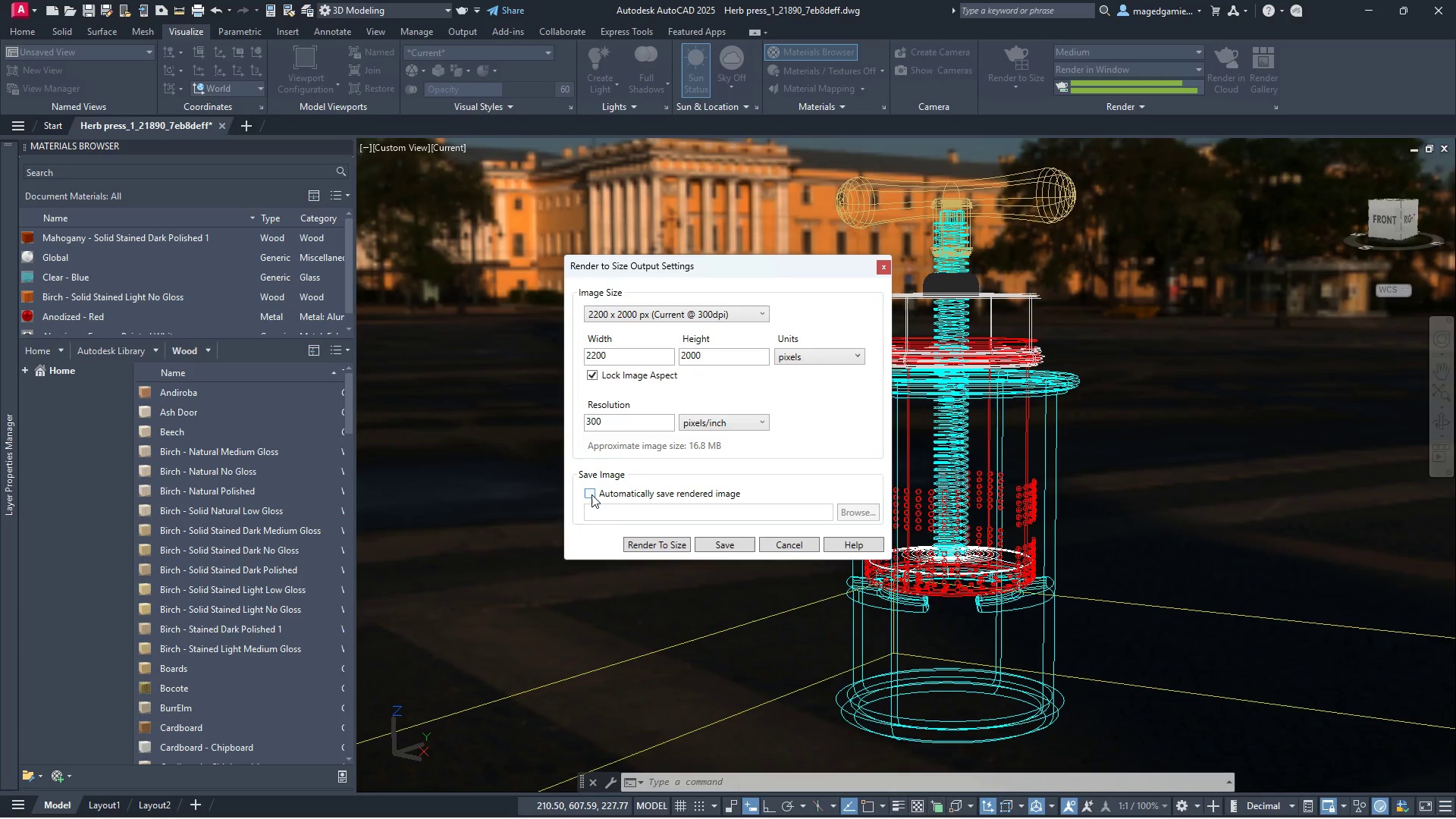 
left_click([592, 494])
 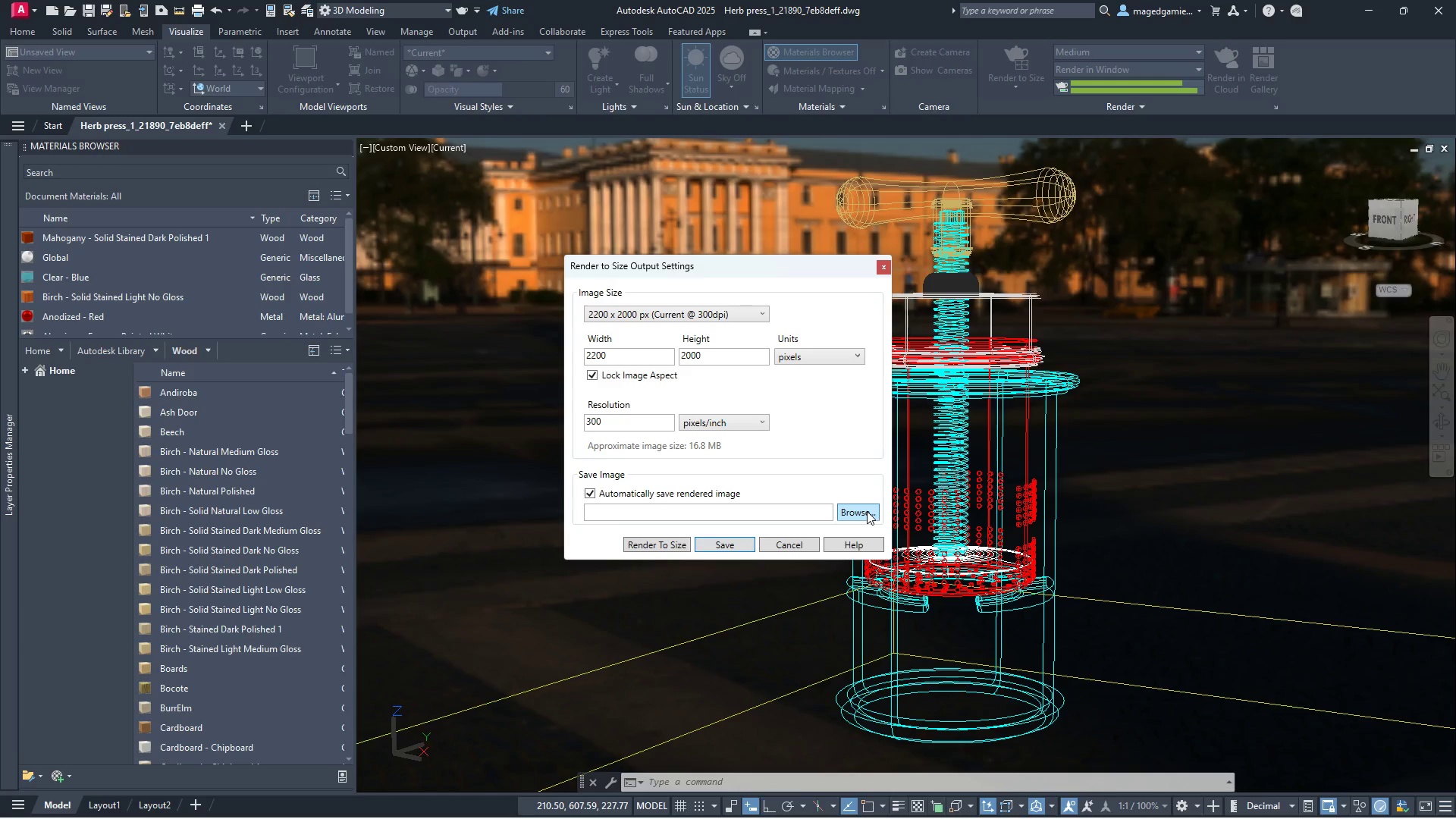 
left_click([867, 511])
 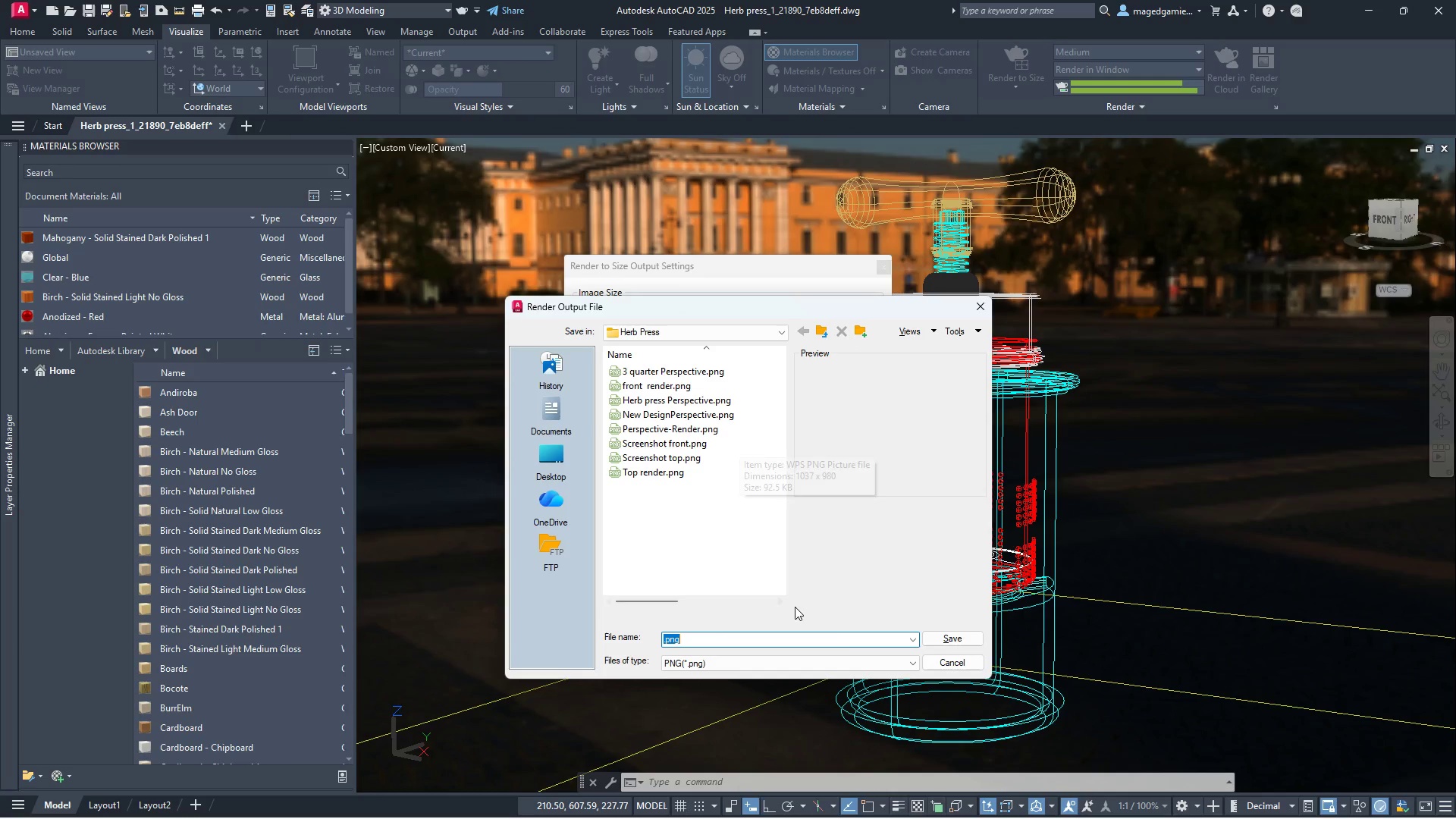 
wait(5.19)
 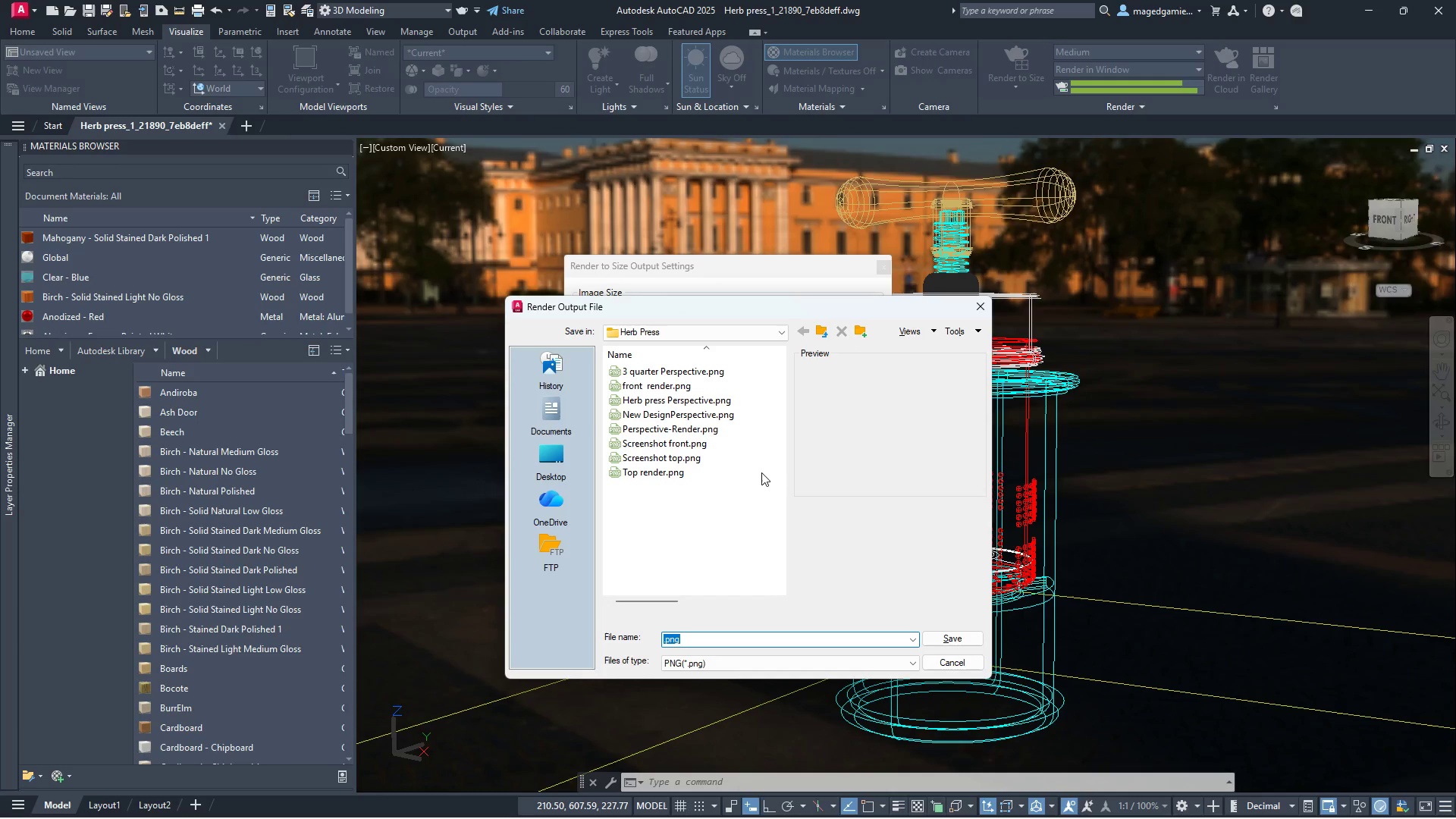 
left_click([917, 665])
 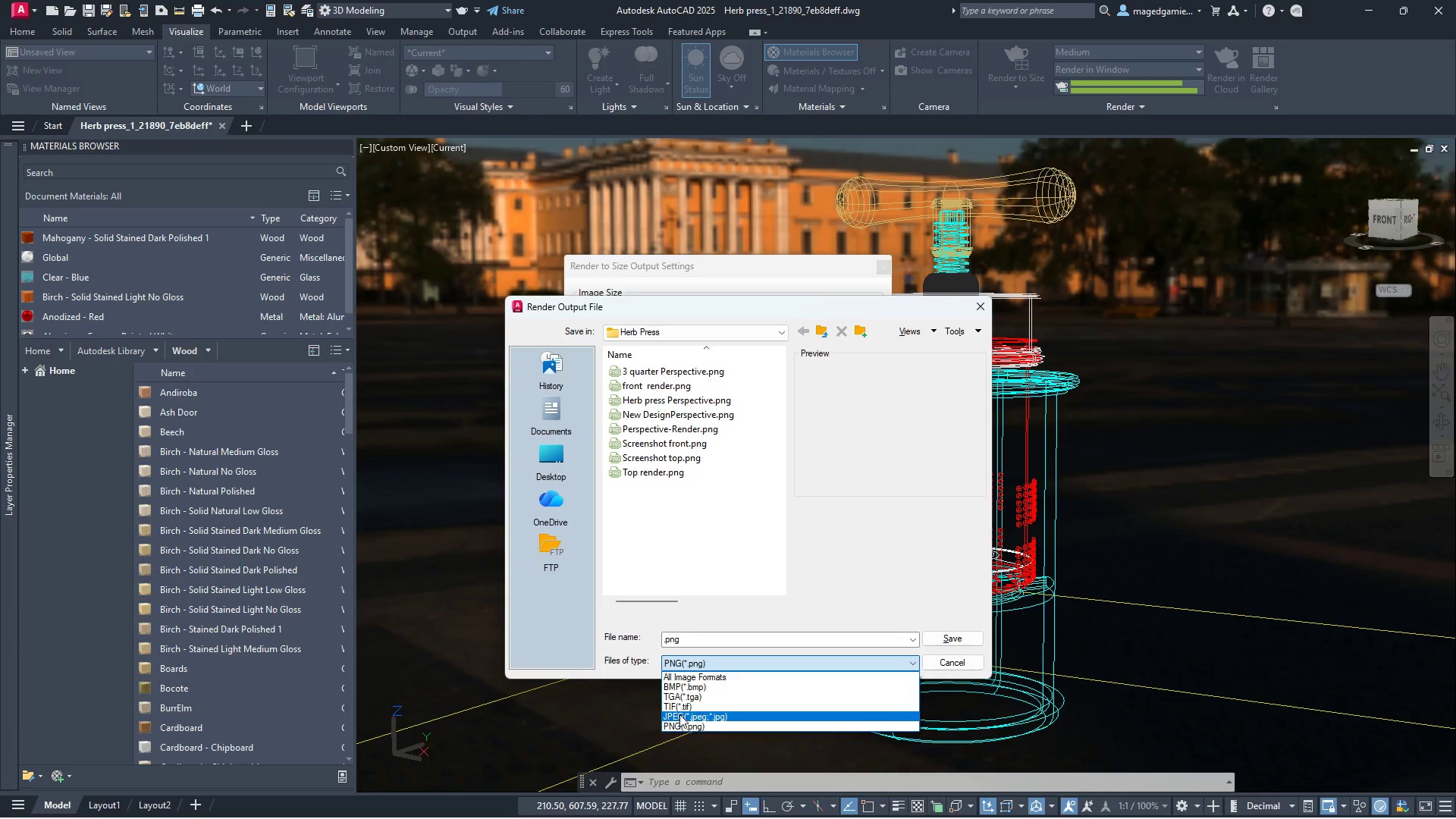 
left_click([679, 714])
 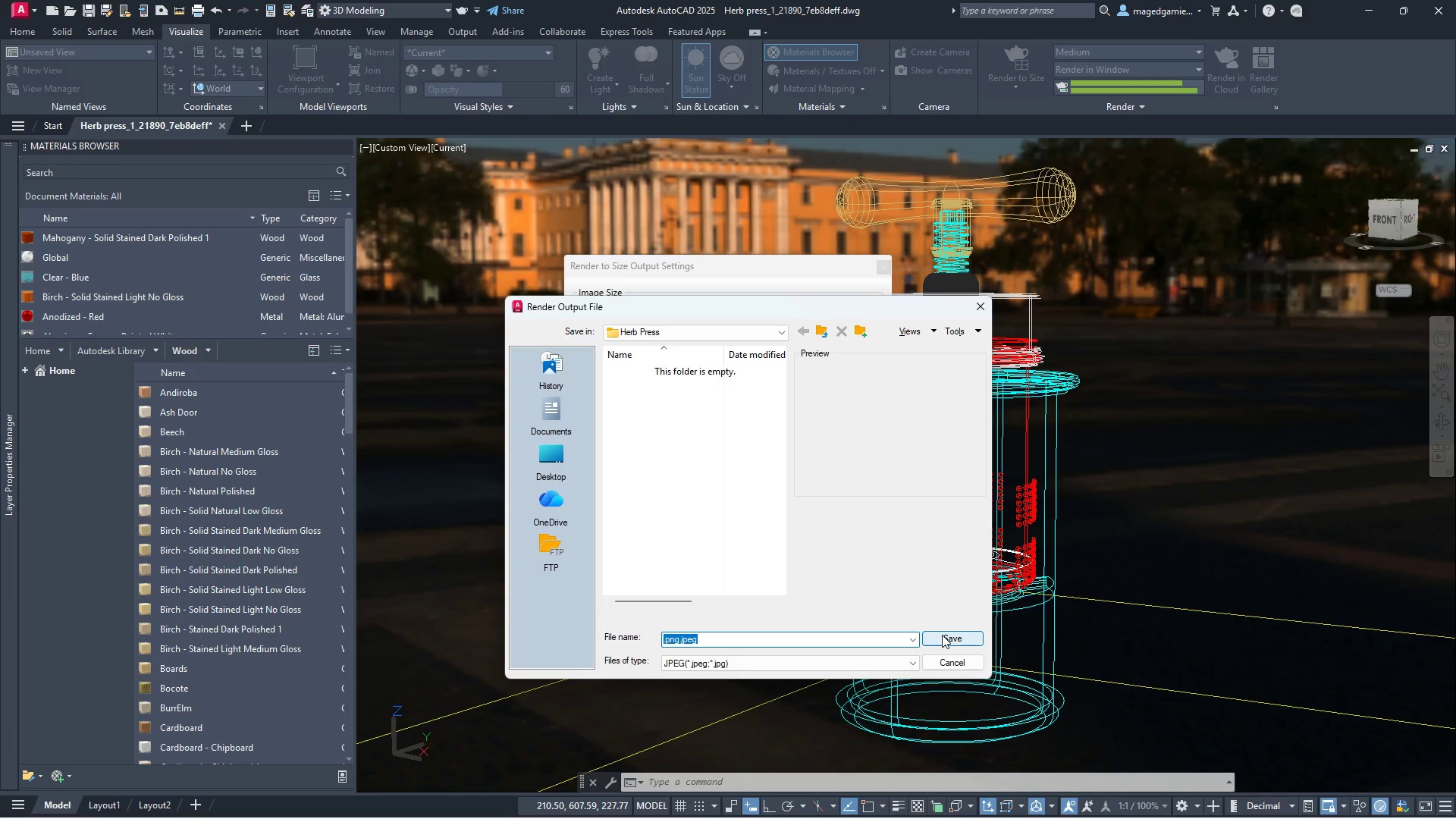 
left_click([942, 635])
 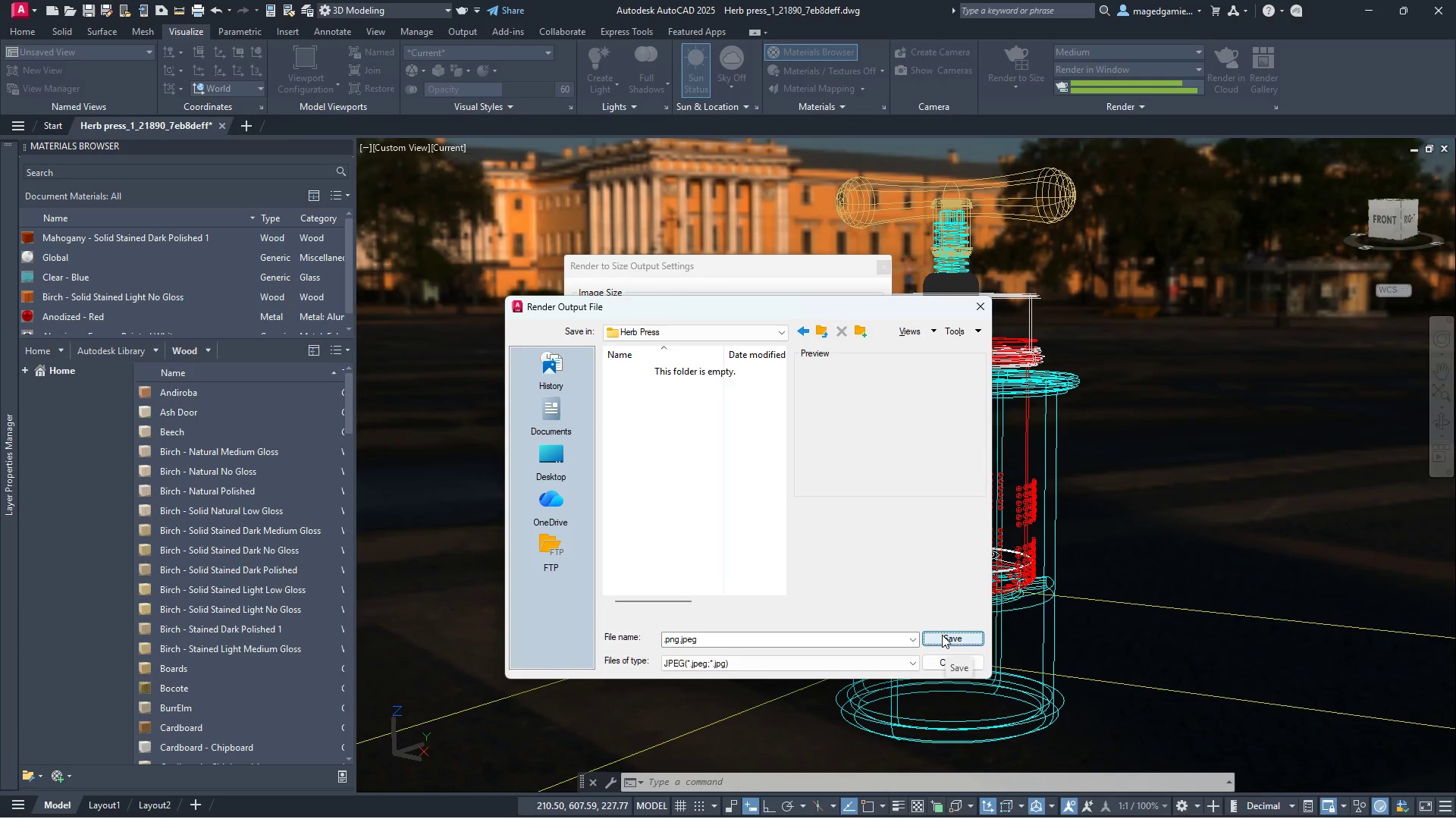 
left_click([942, 635])
 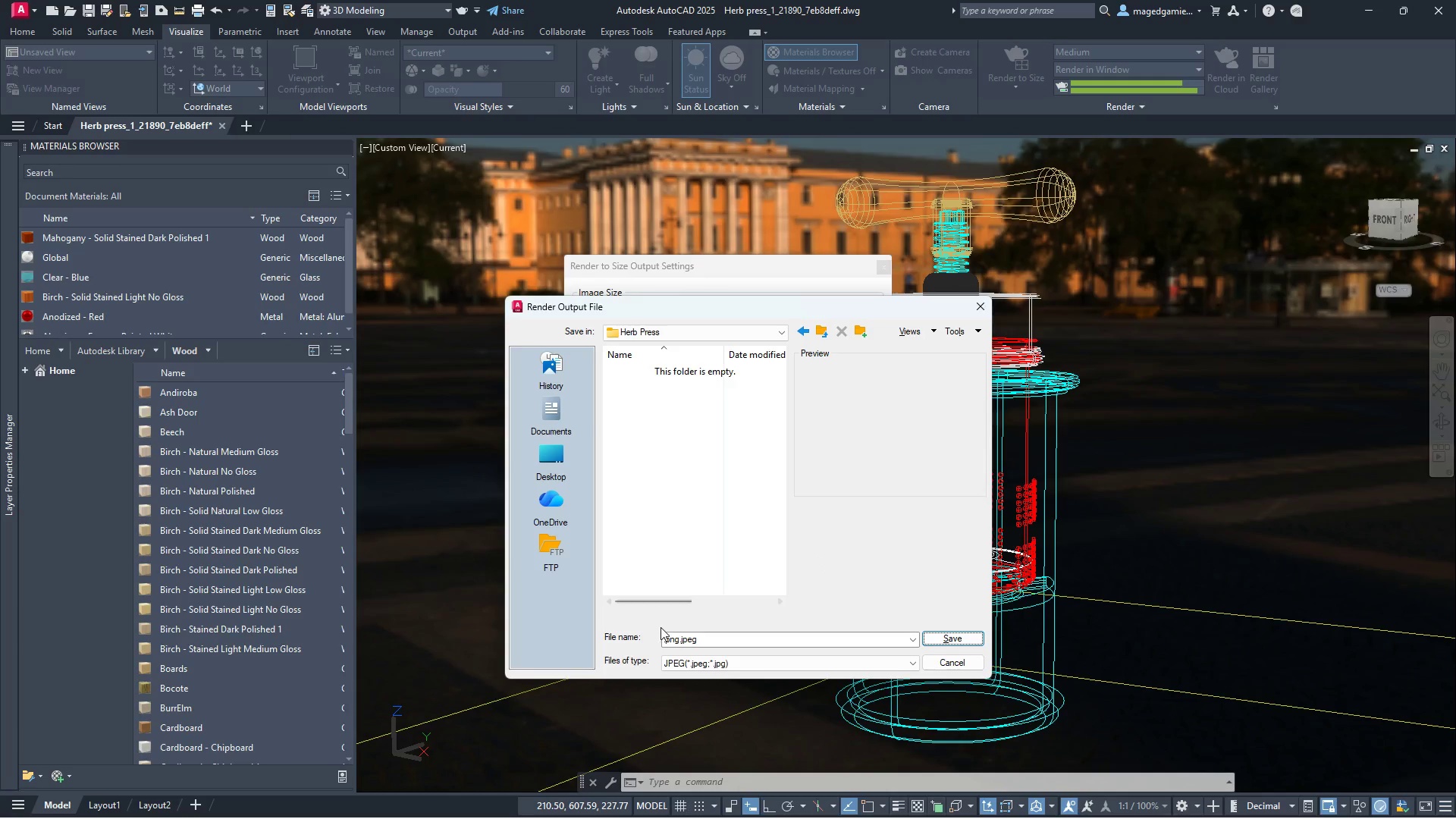 
left_click([677, 639])
 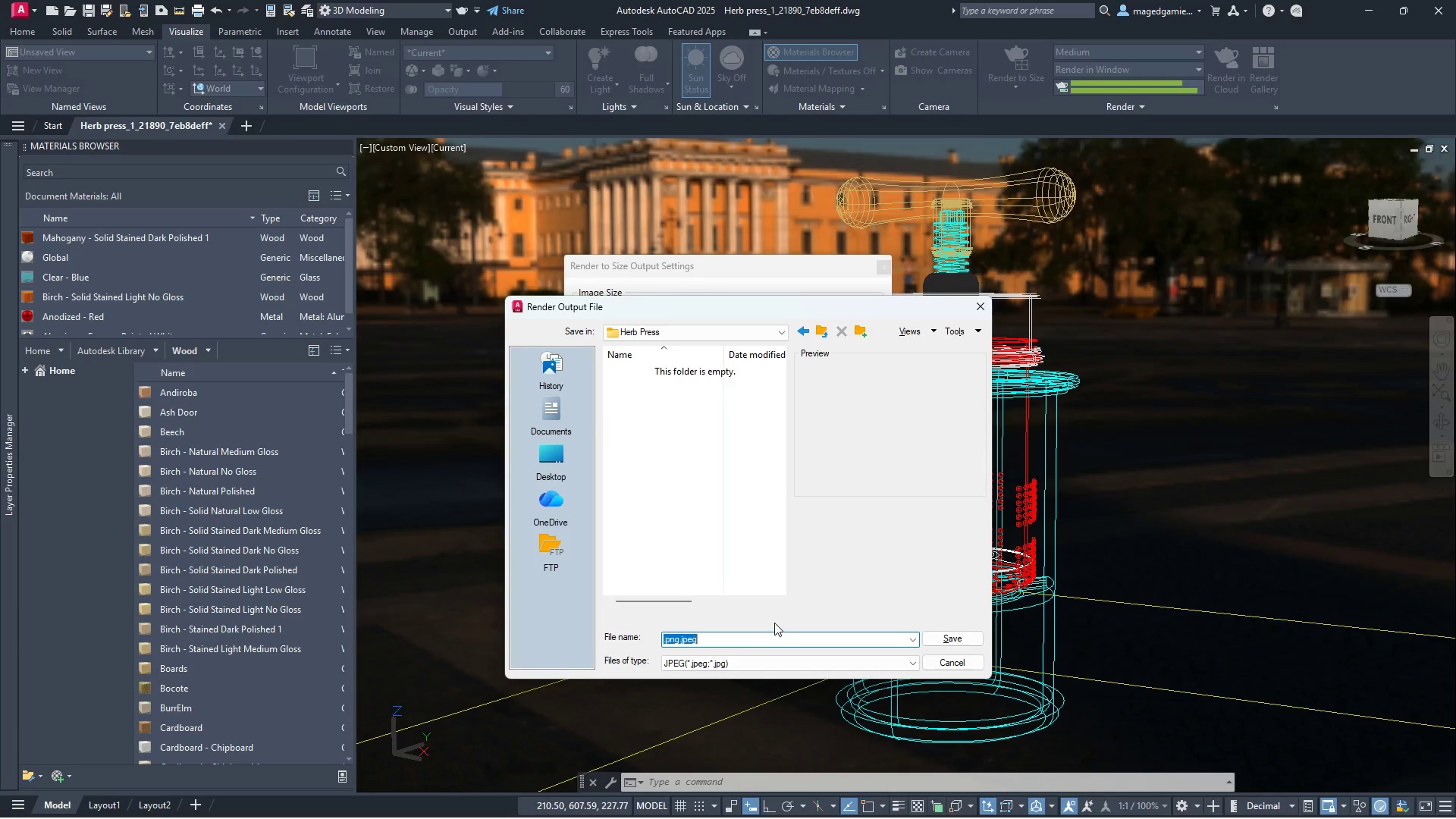 
hold_key(key=Backspace, duration=0.56)
 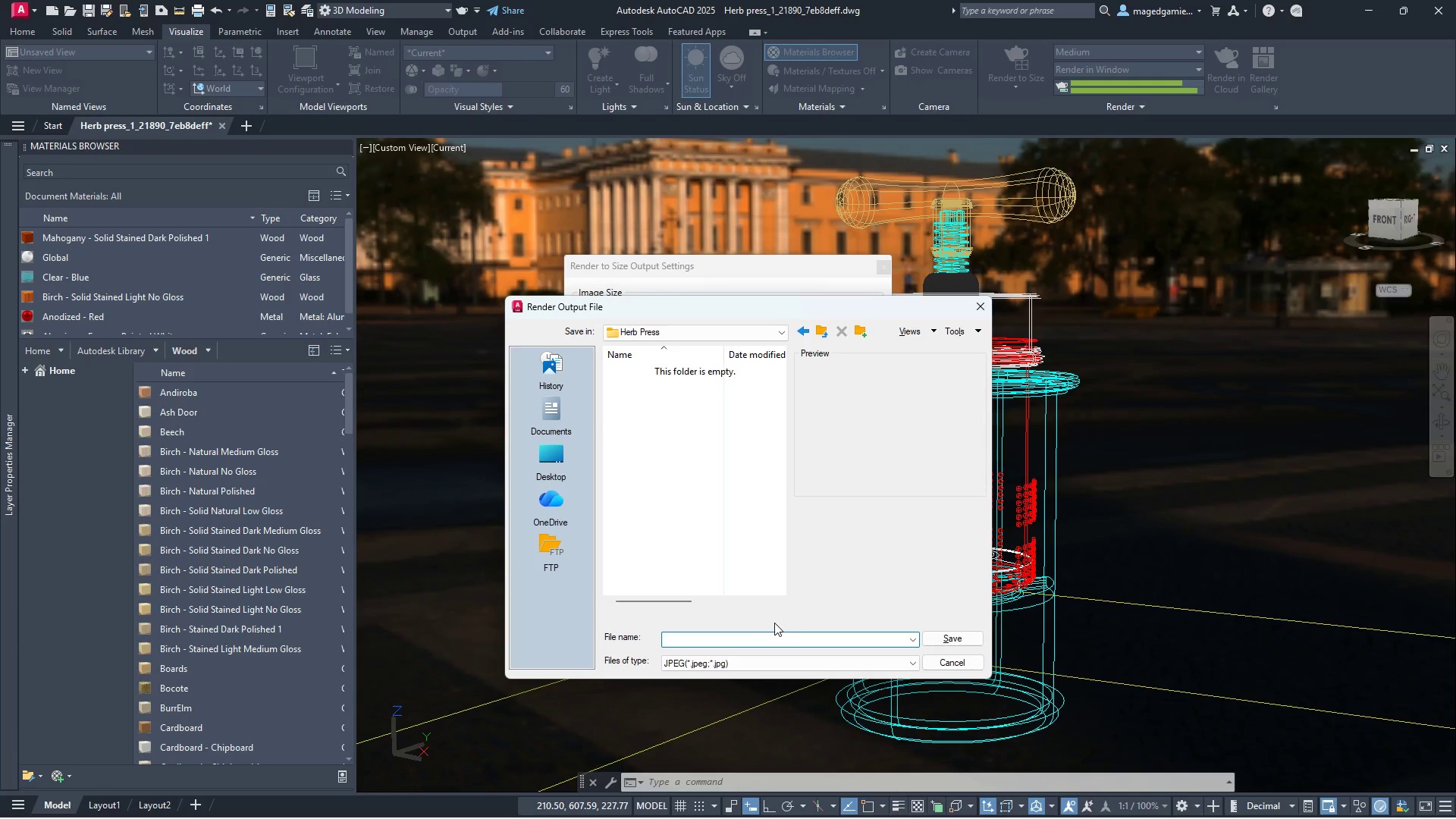 
type(Top)
key(Backspace)
key(Backspace)
key(Backspace)
type(Front View)
 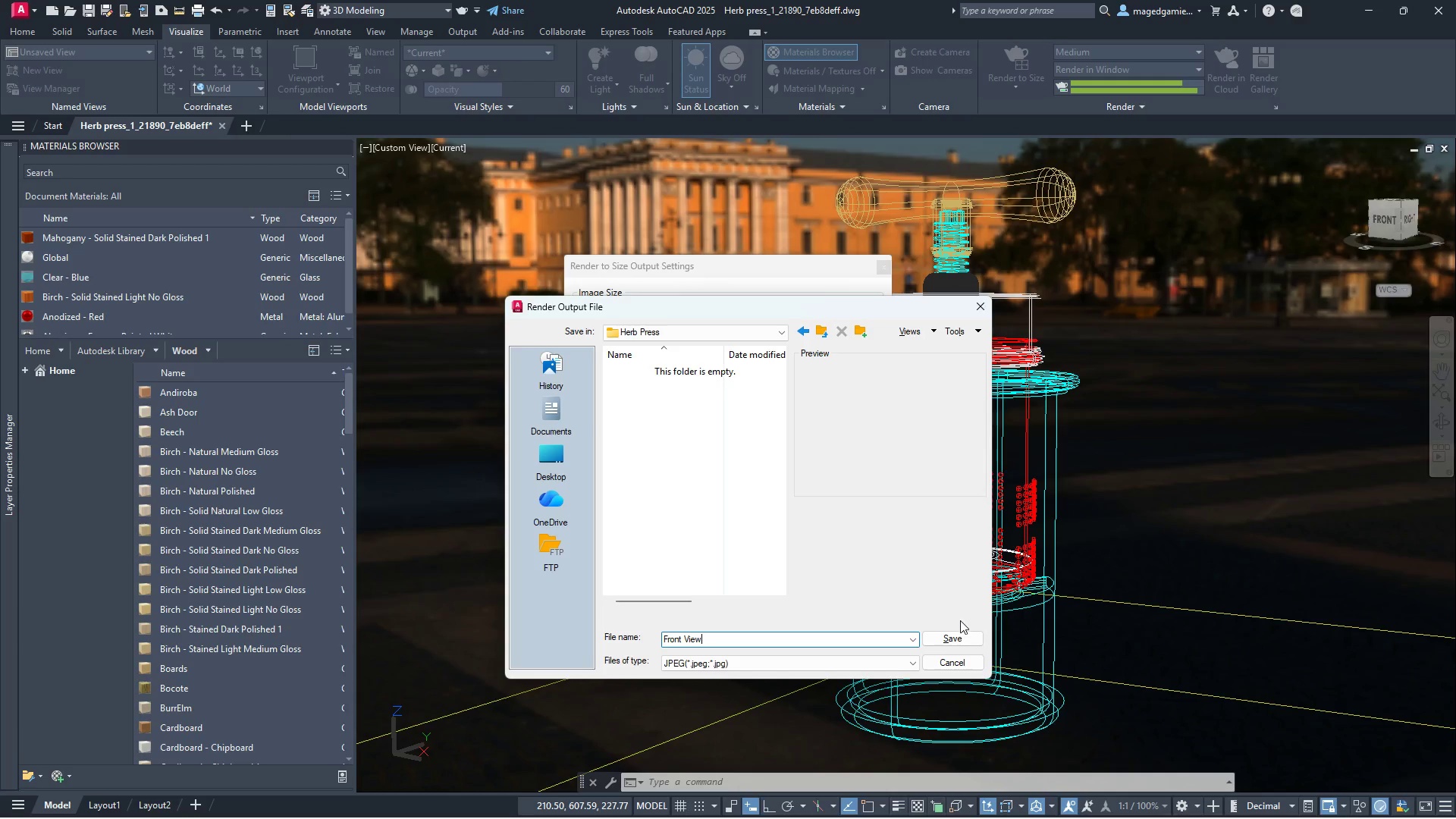 
left_click([962, 642])
 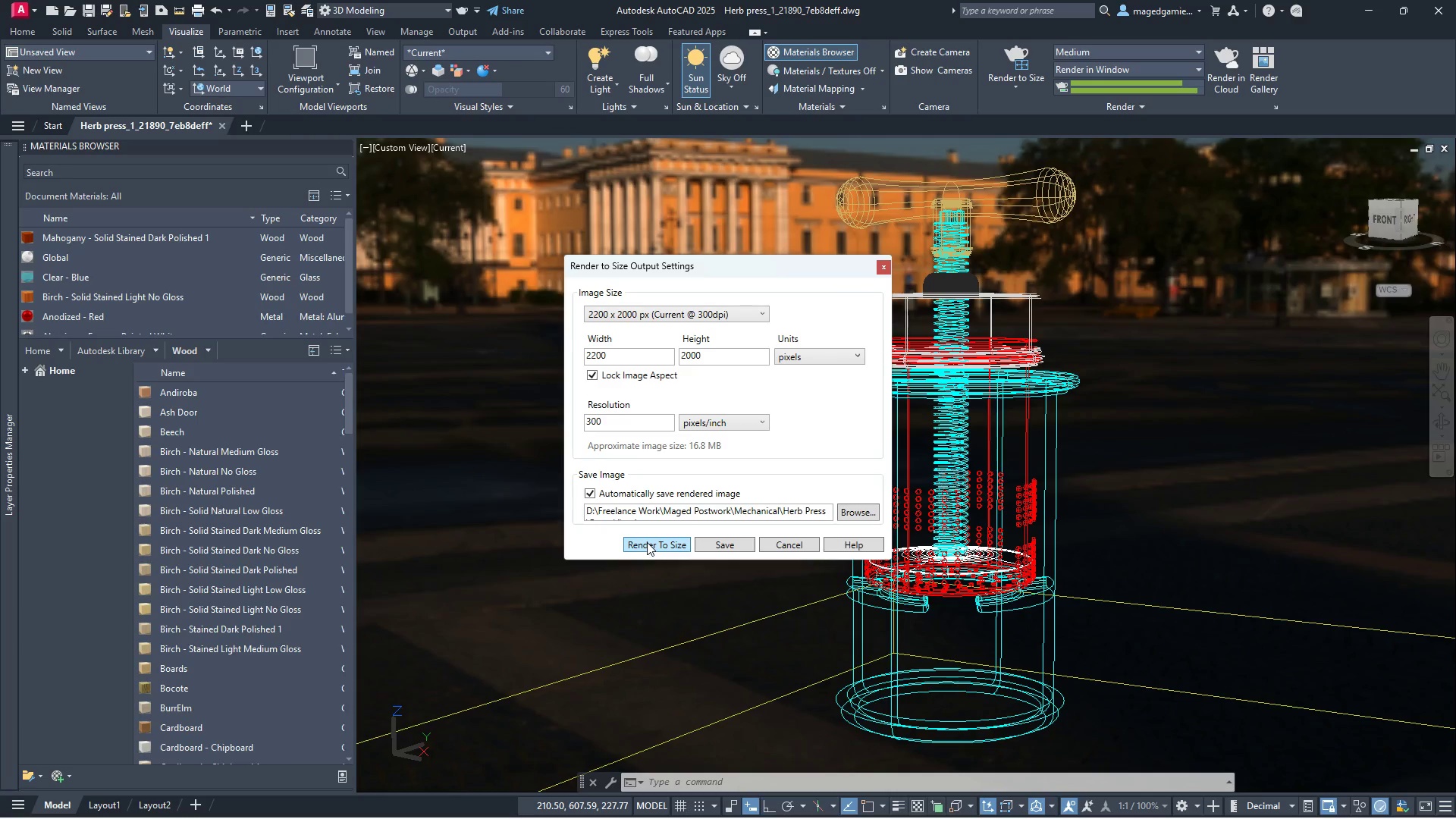 
left_click([647, 542])
 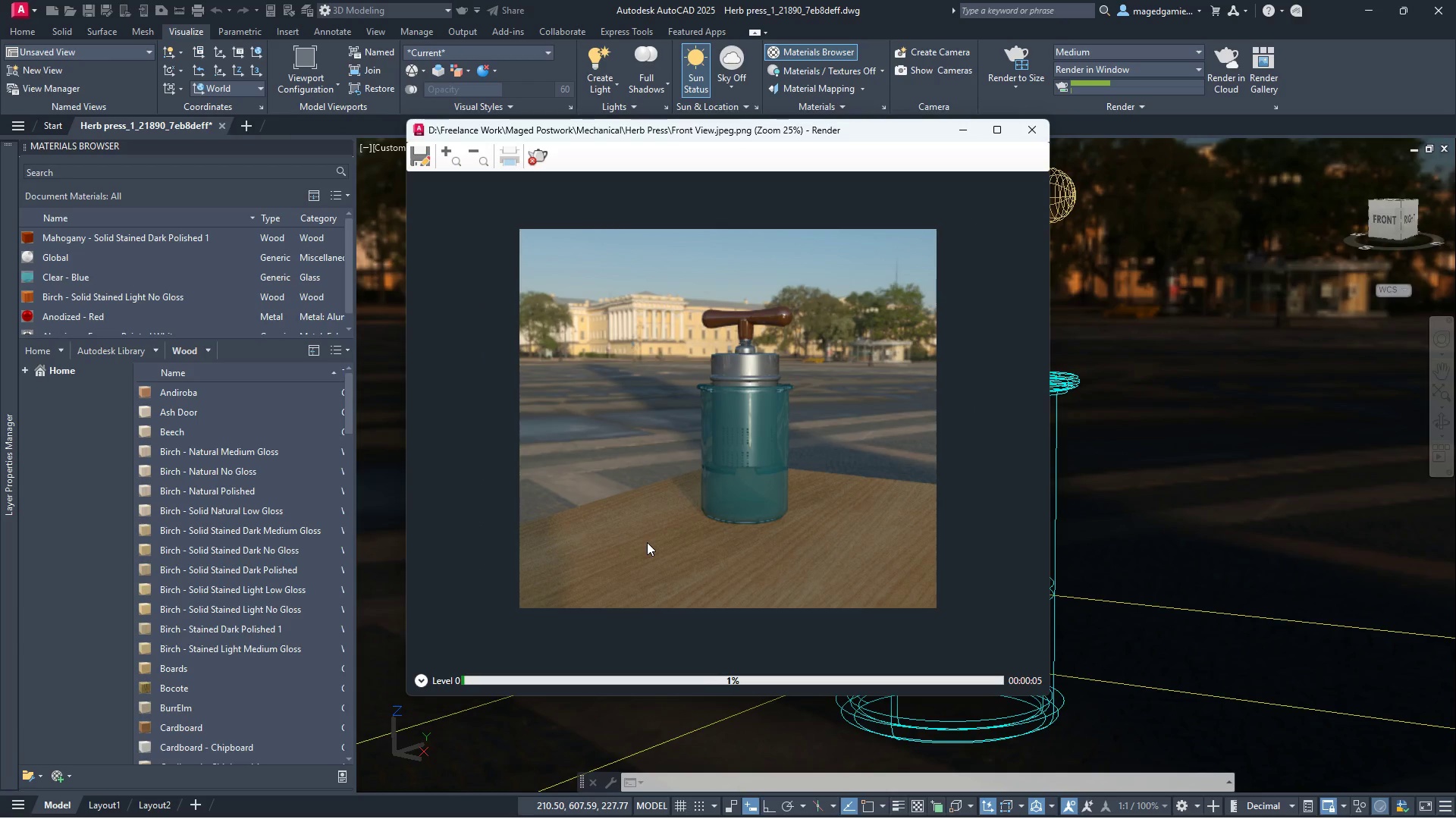 
wait(11.36)
 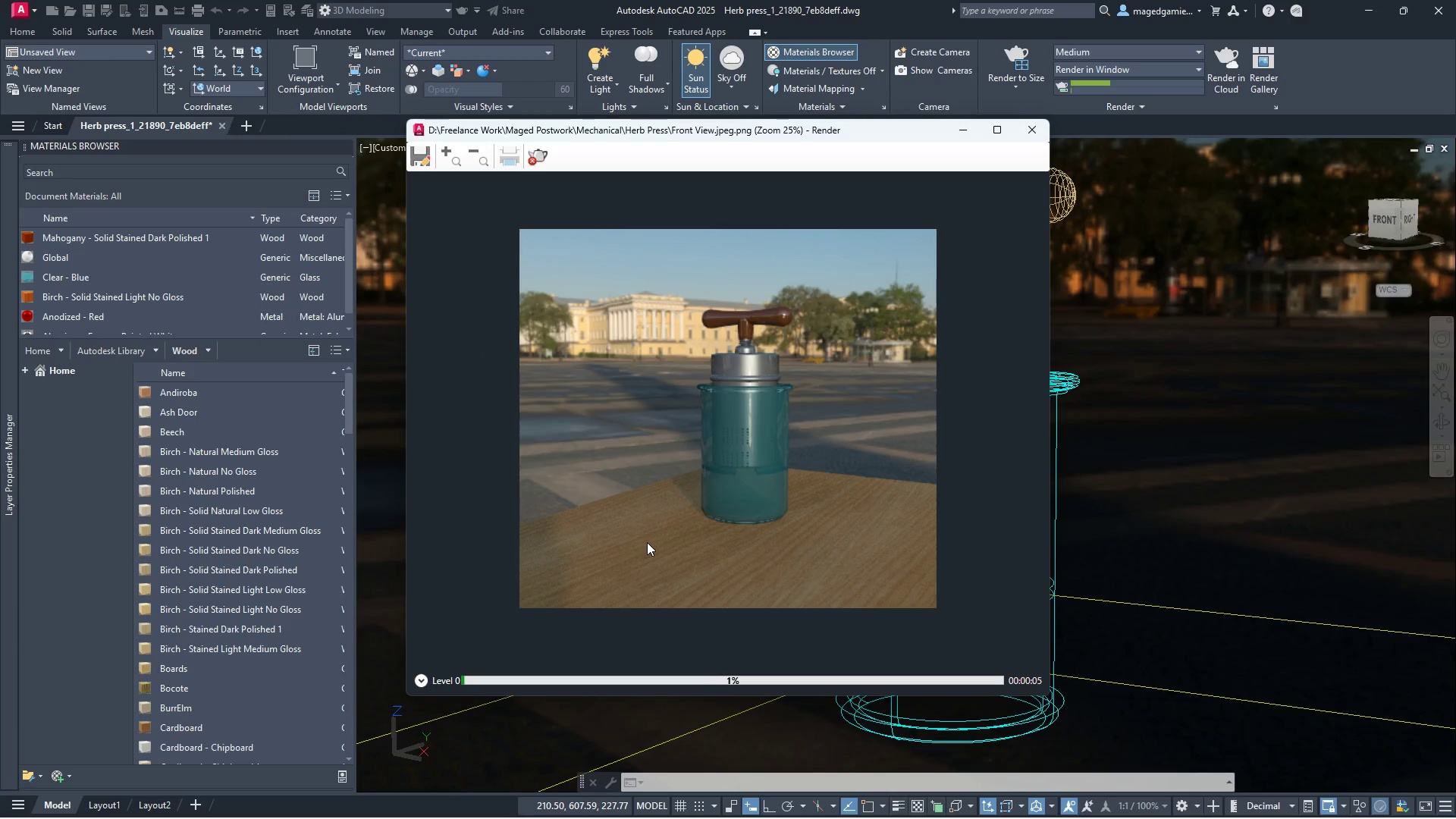 
left_click([221, 150])
 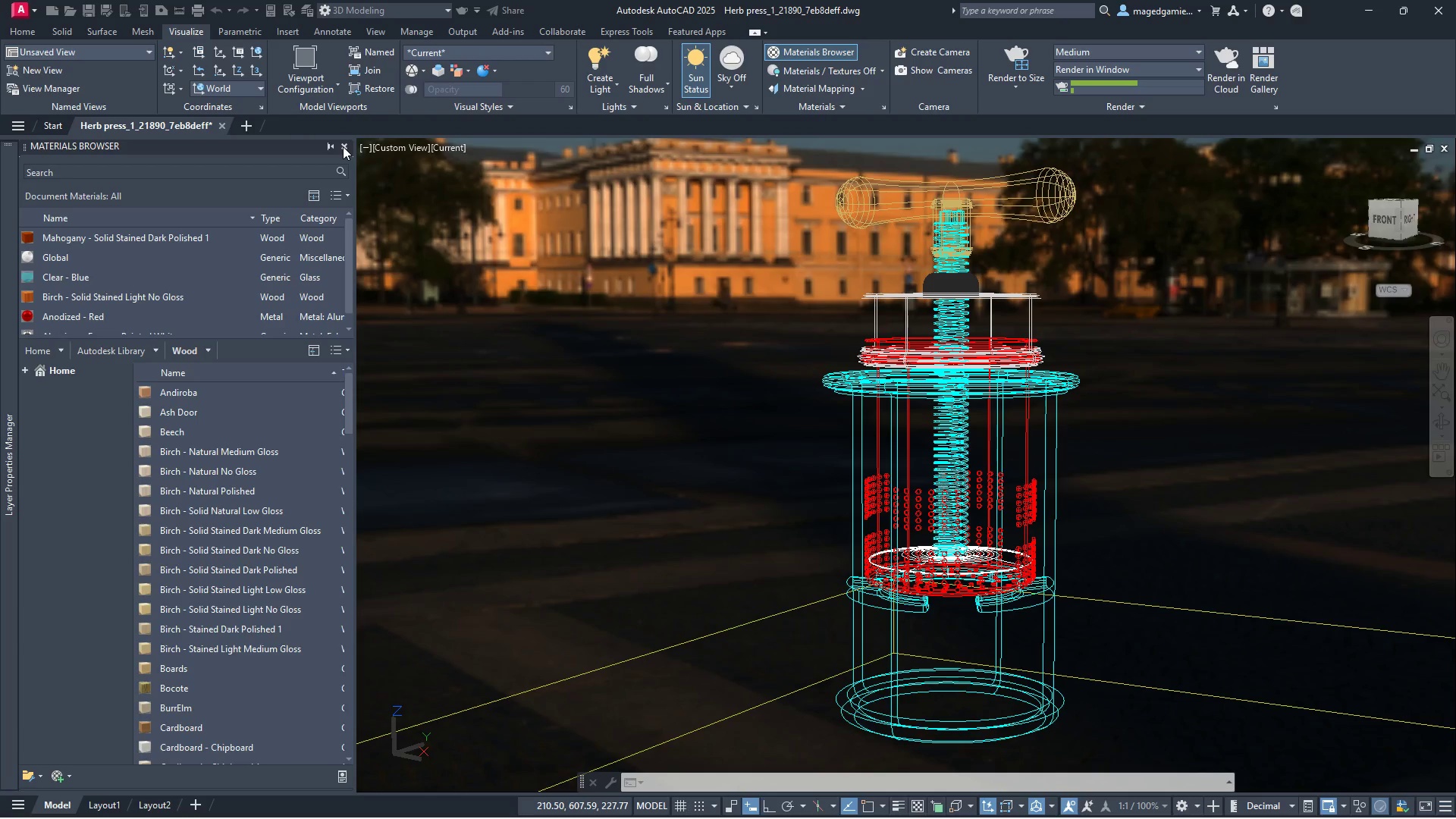 
left_click([343, 146])
 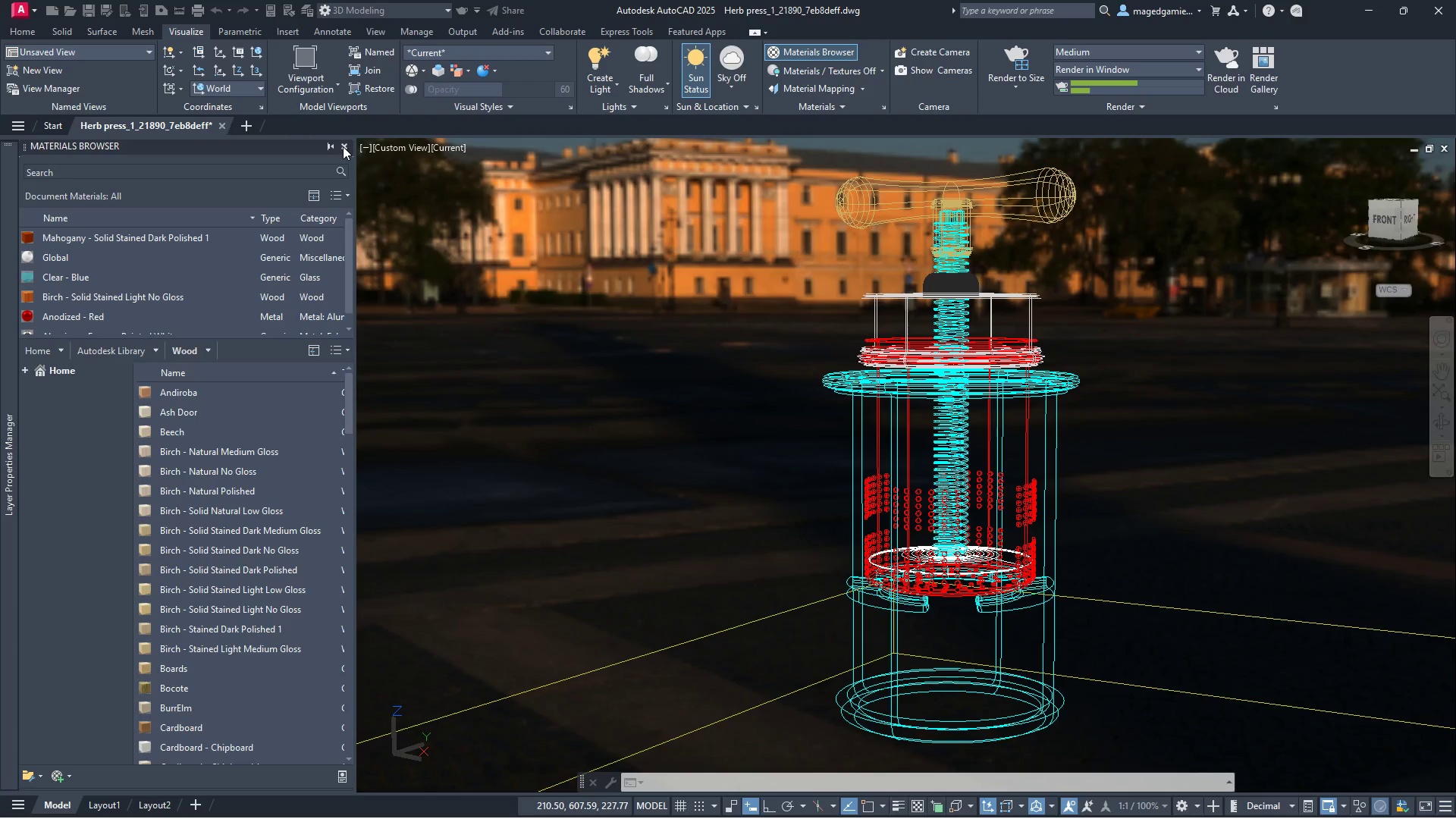 
left_click([343, 146])
 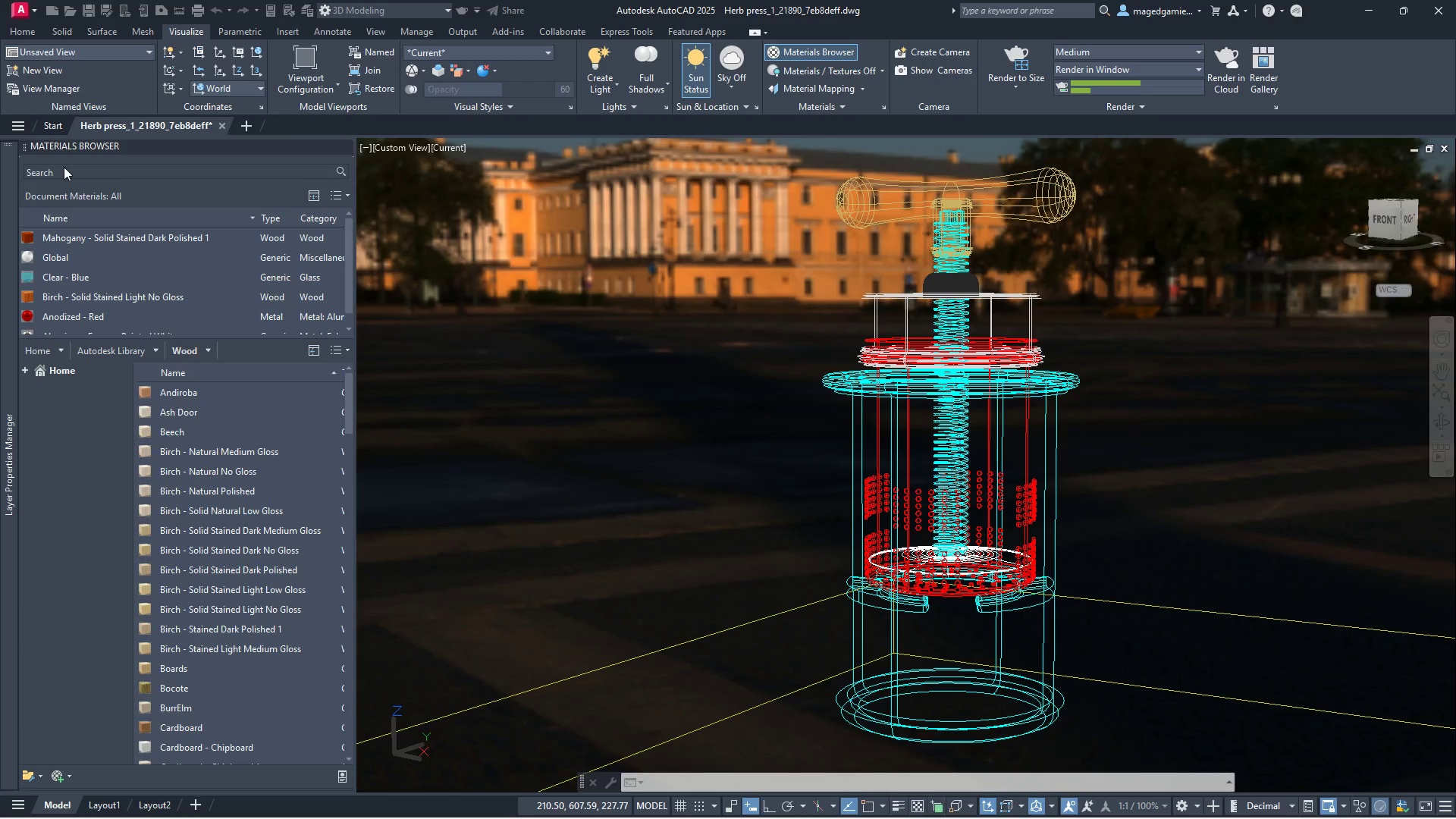 
left_click([26, 146])
 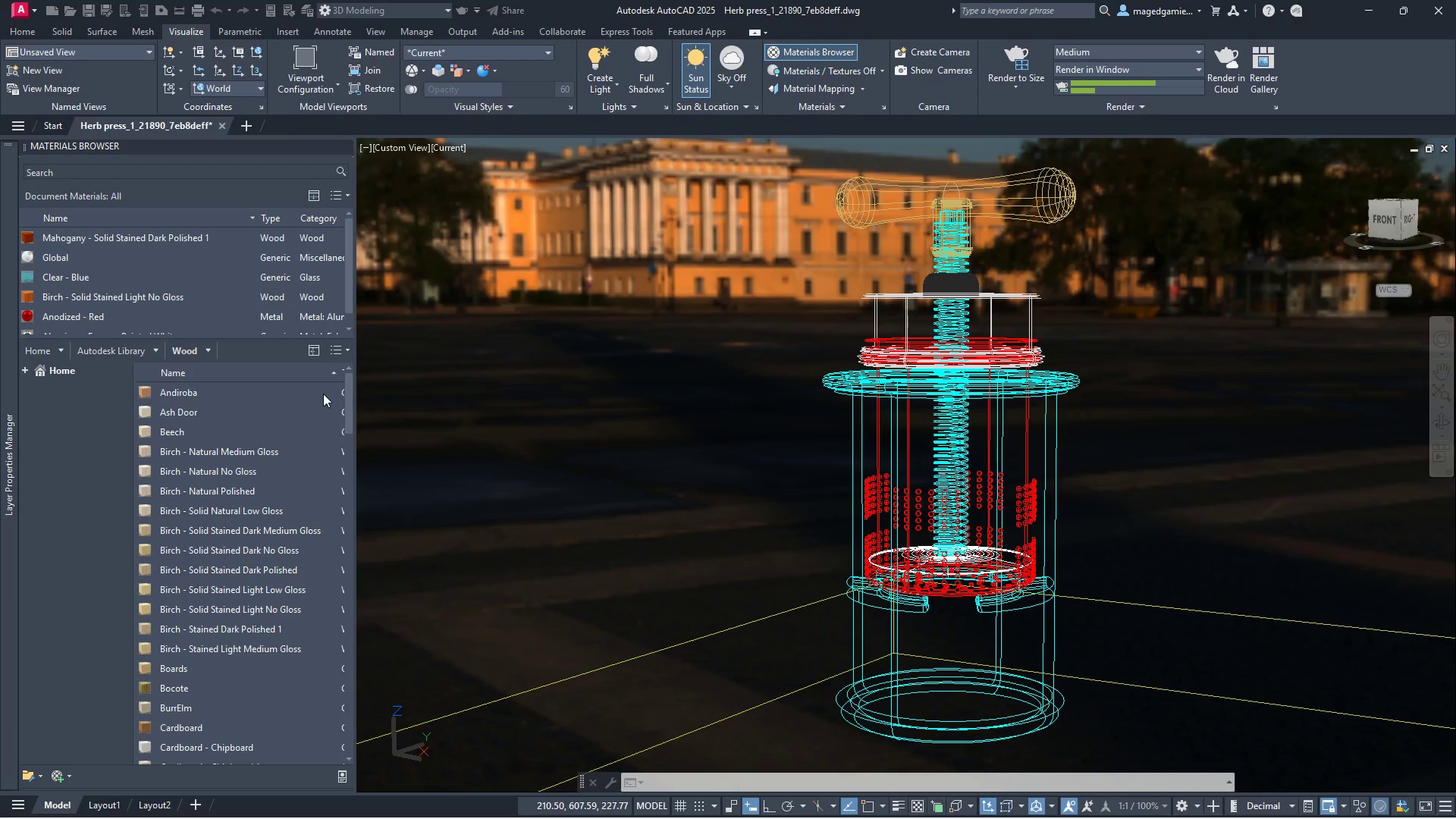 
scroll: coordinate [140, 425], scroll_direction: up, amount: 1.0
 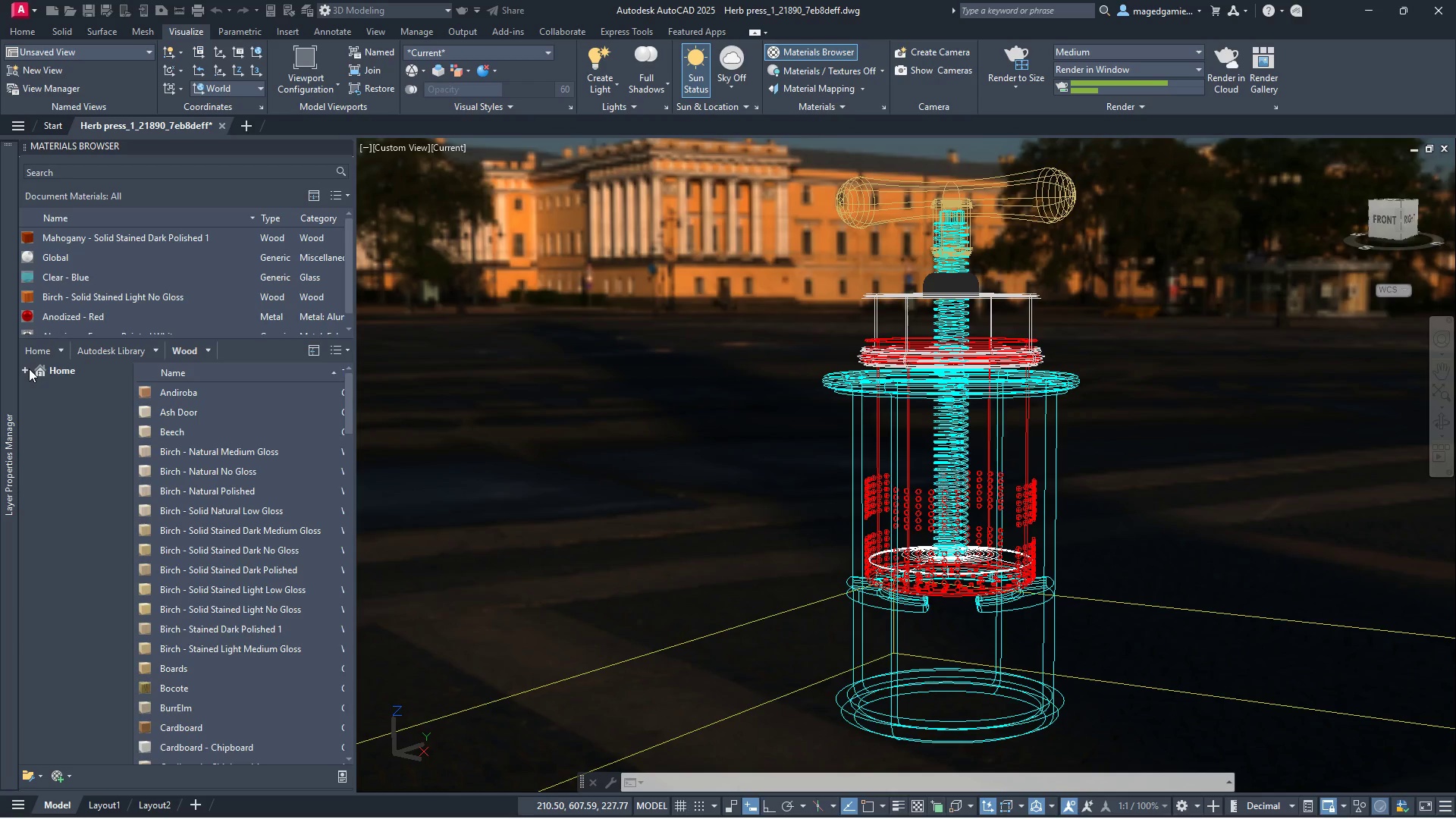 
left_click([26, 369])
 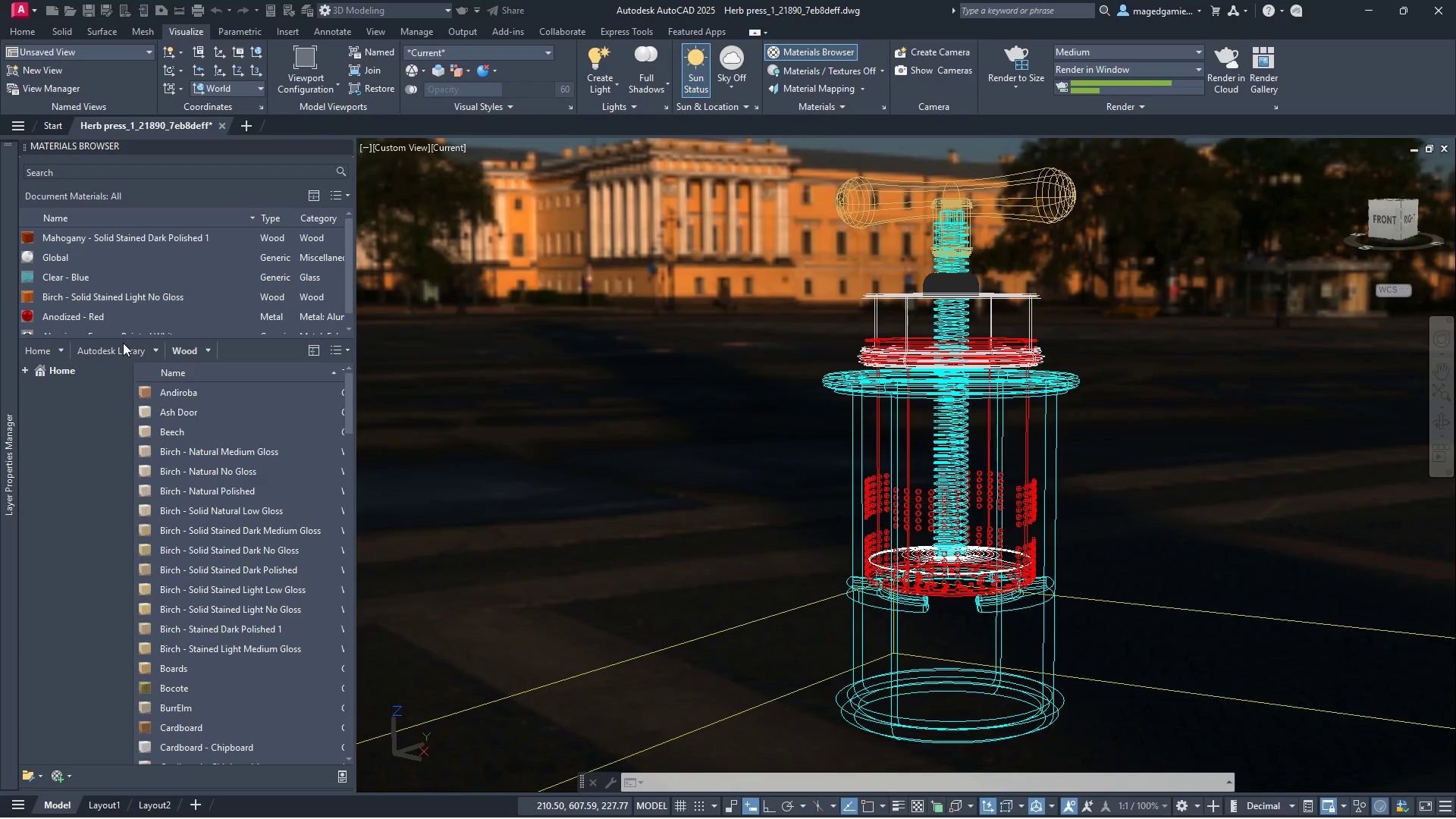 
scroll: coordinate [225, 551], scroll_direction: down, amount: 2.0
 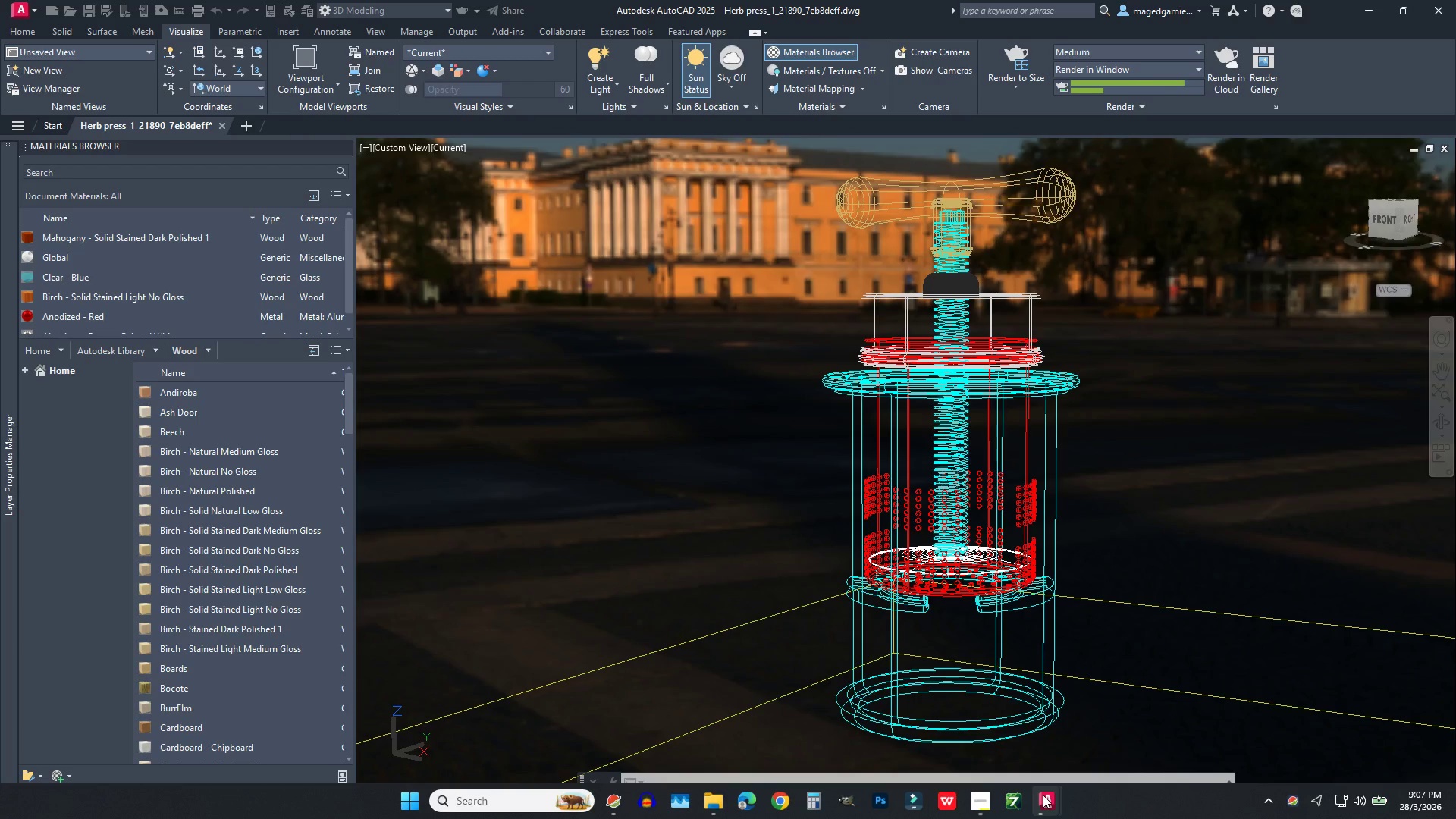 
left_click([1048, 800])
 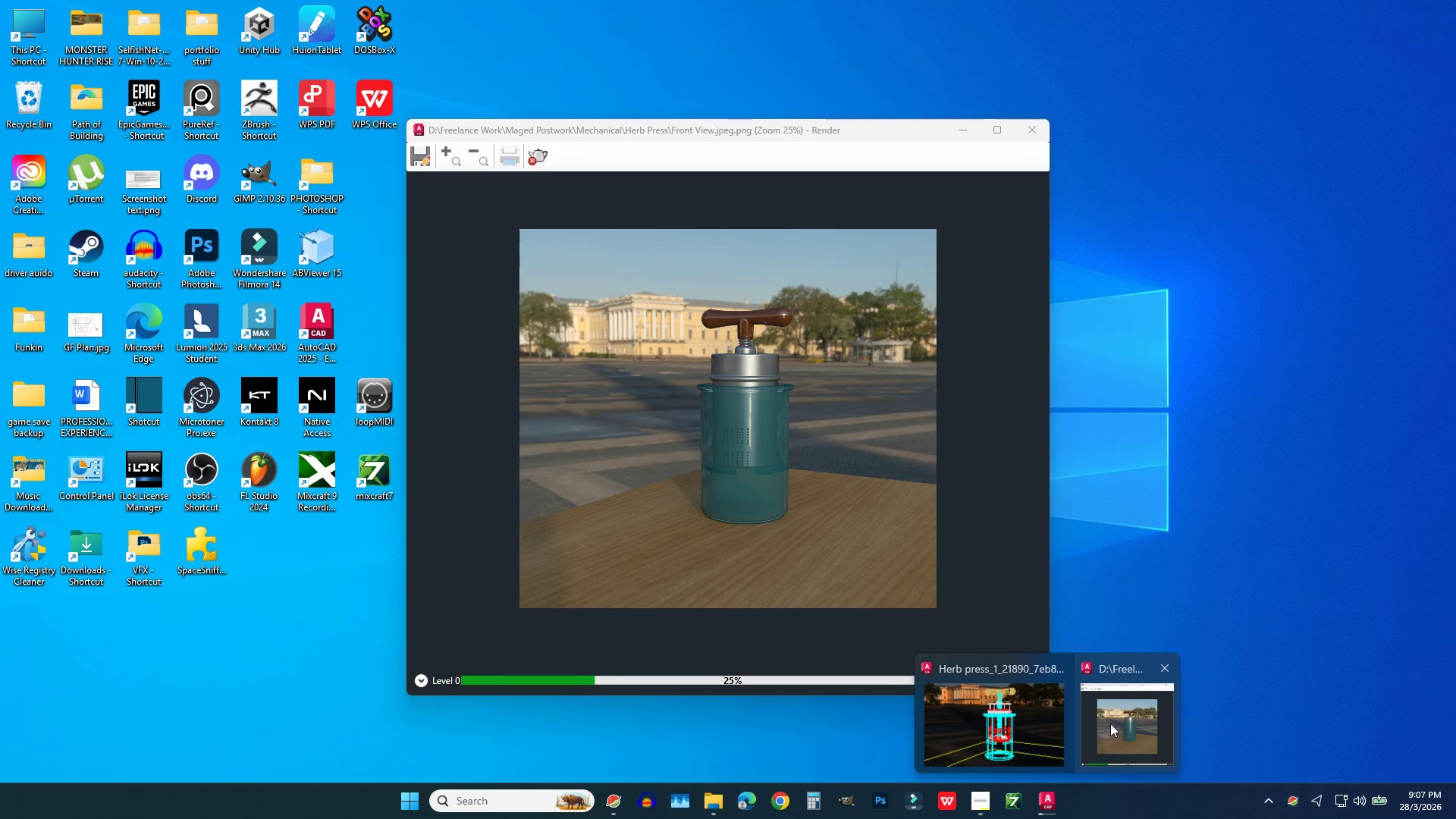 
left_click([1110, 723])
 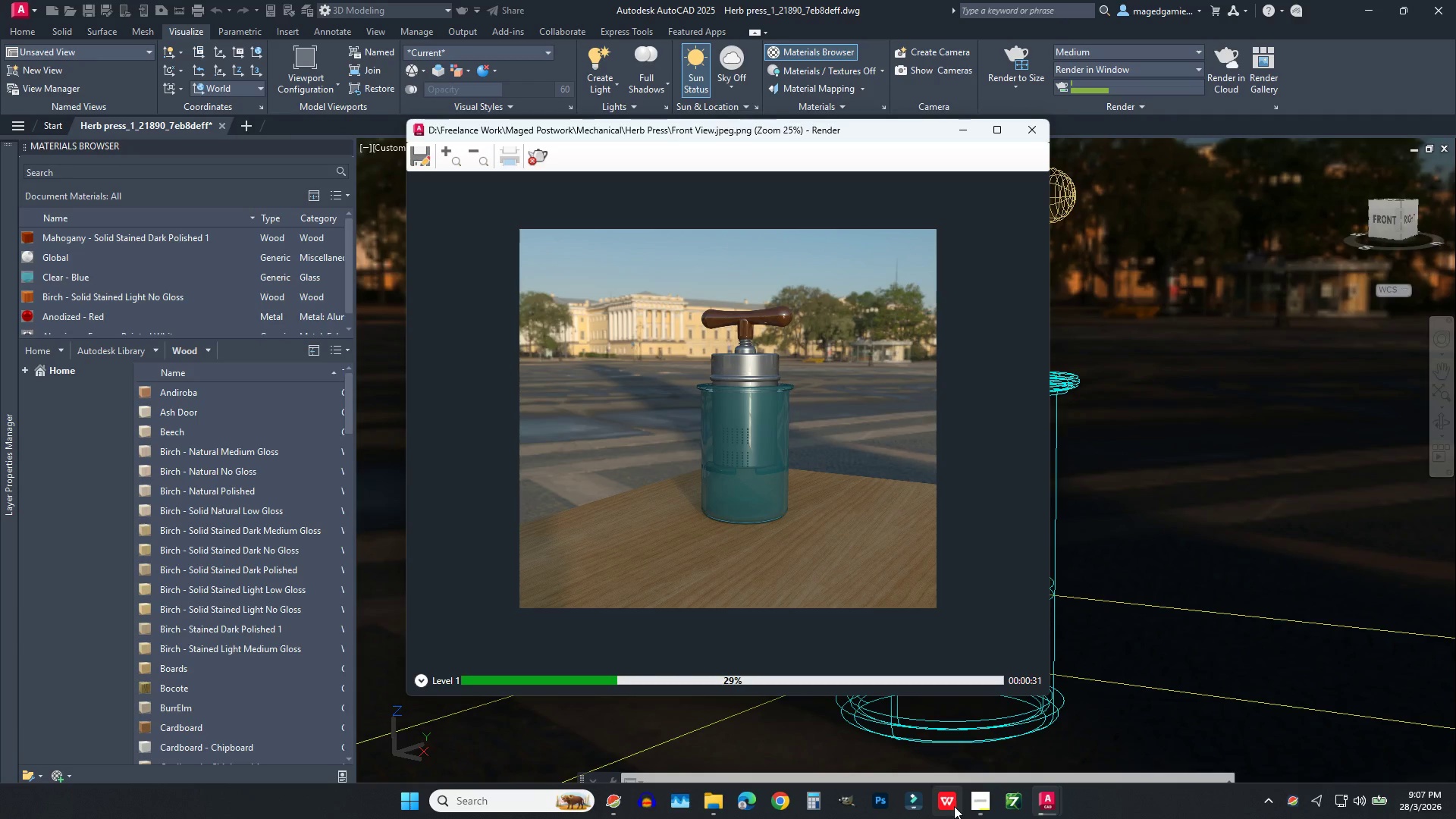 
wait(5.78)
 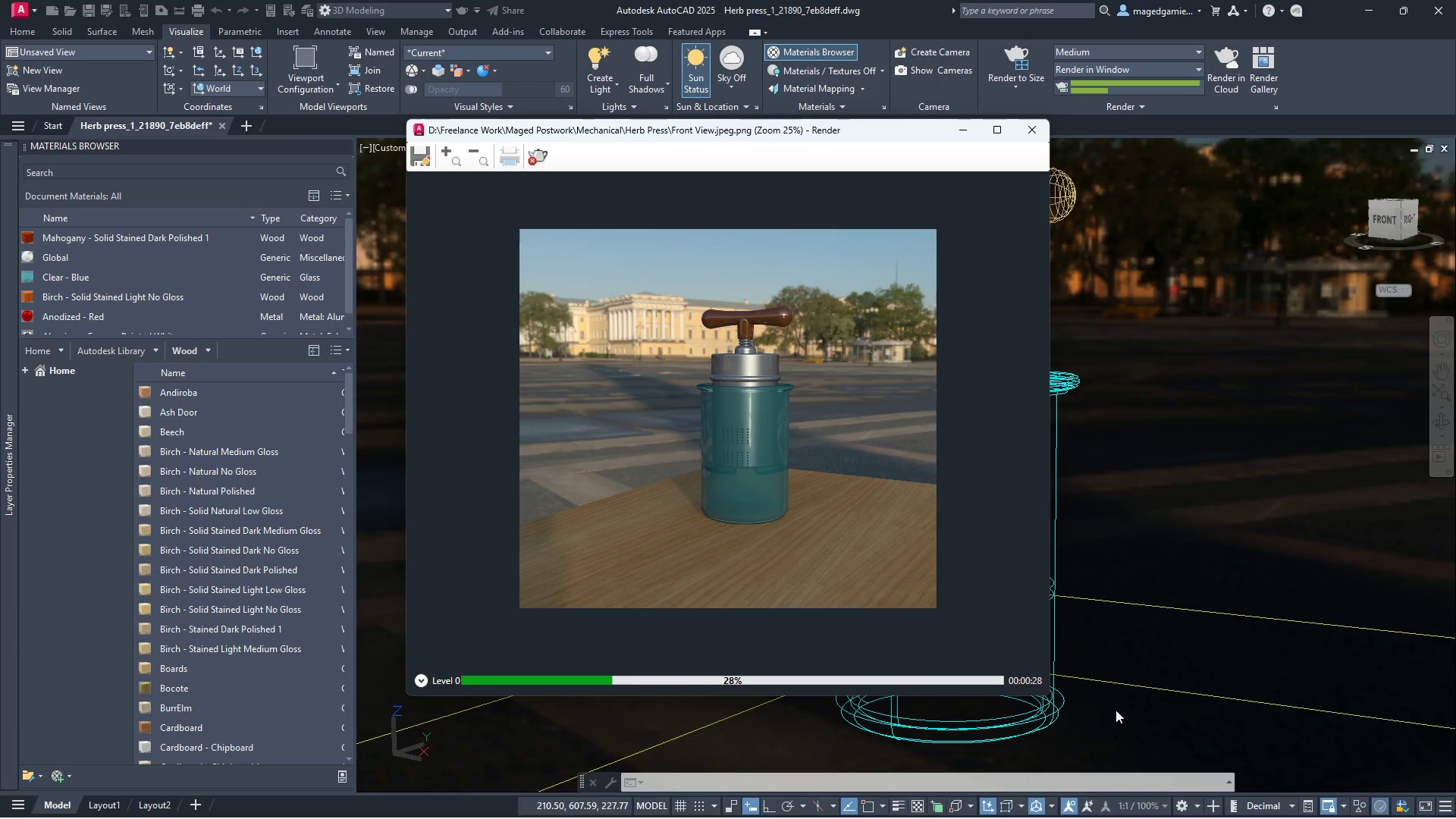 
left_click([947, 802])
 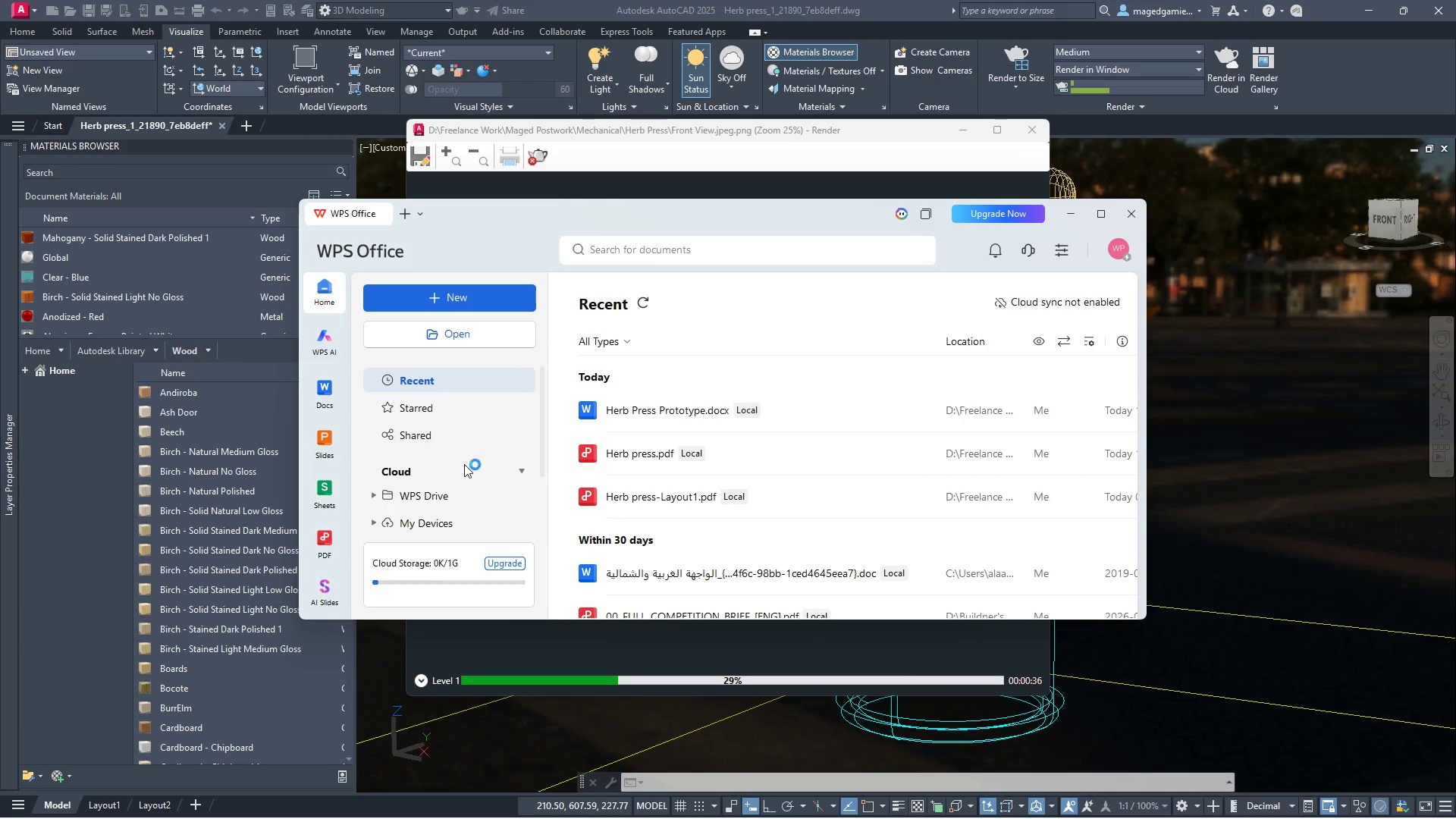 
left_click([629, 416])
 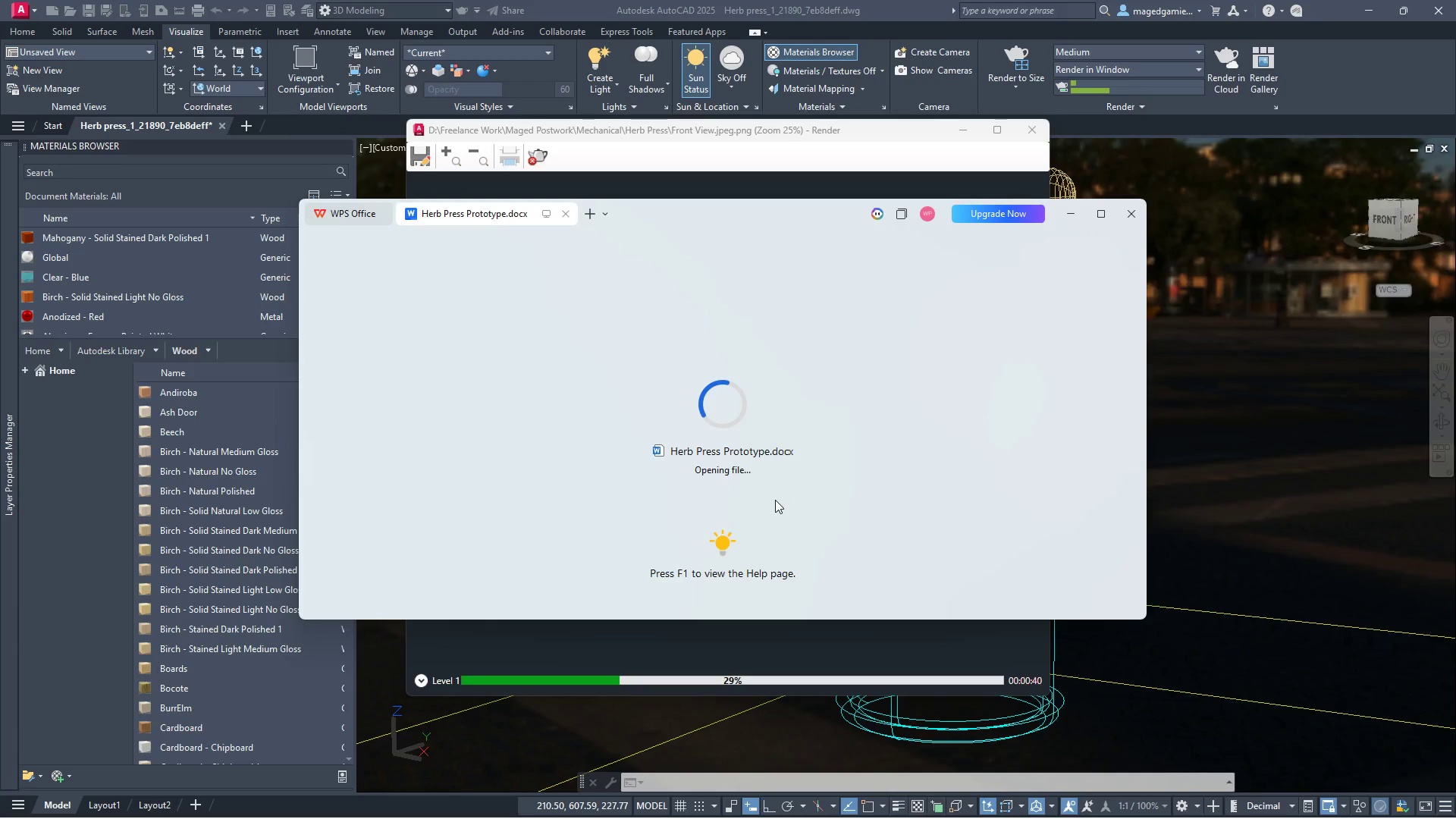 
scroll: coordinate [775, 500], scroll_direction: down, amount: 1.0
 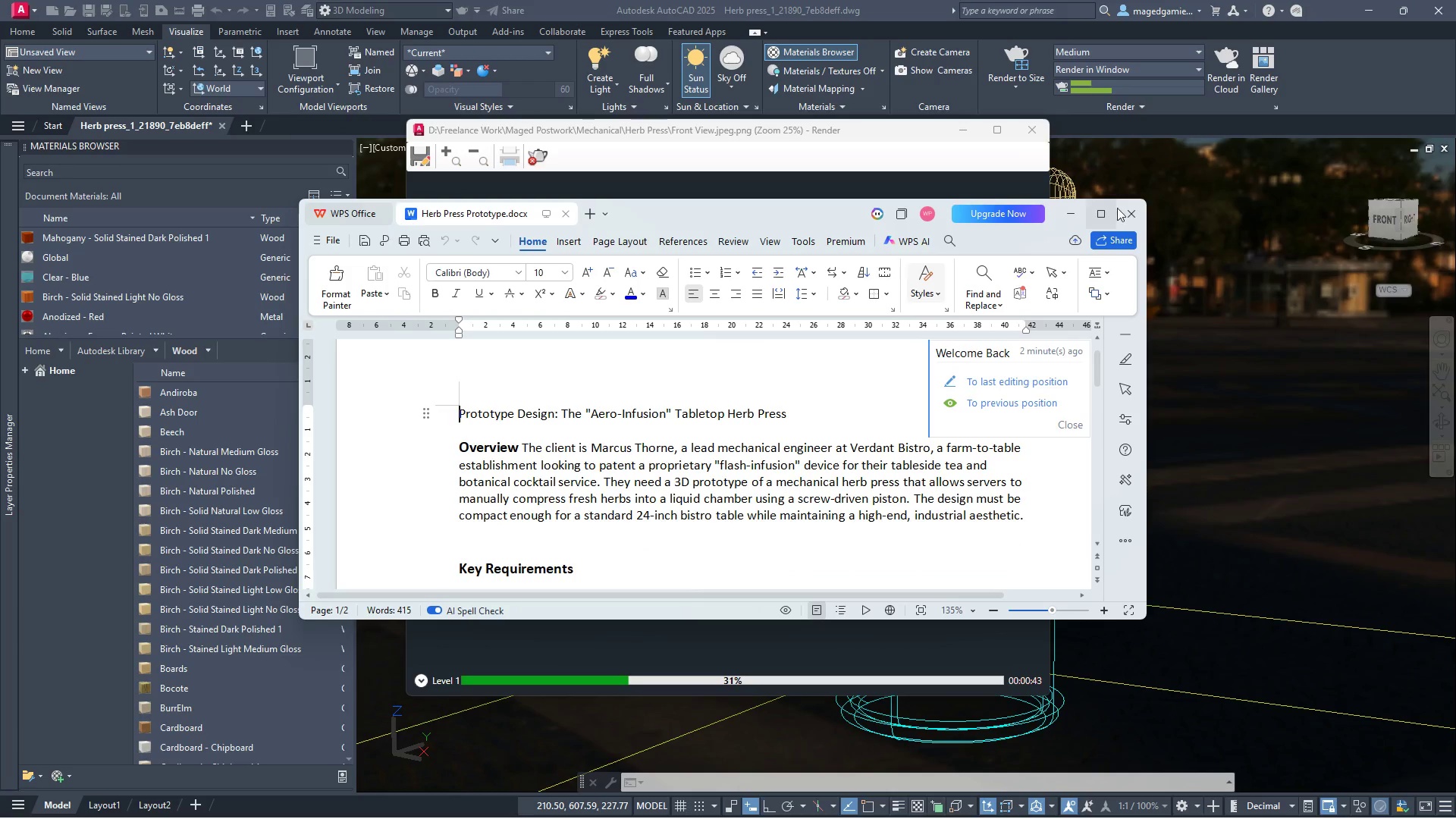 
left_click([1097, 216])
 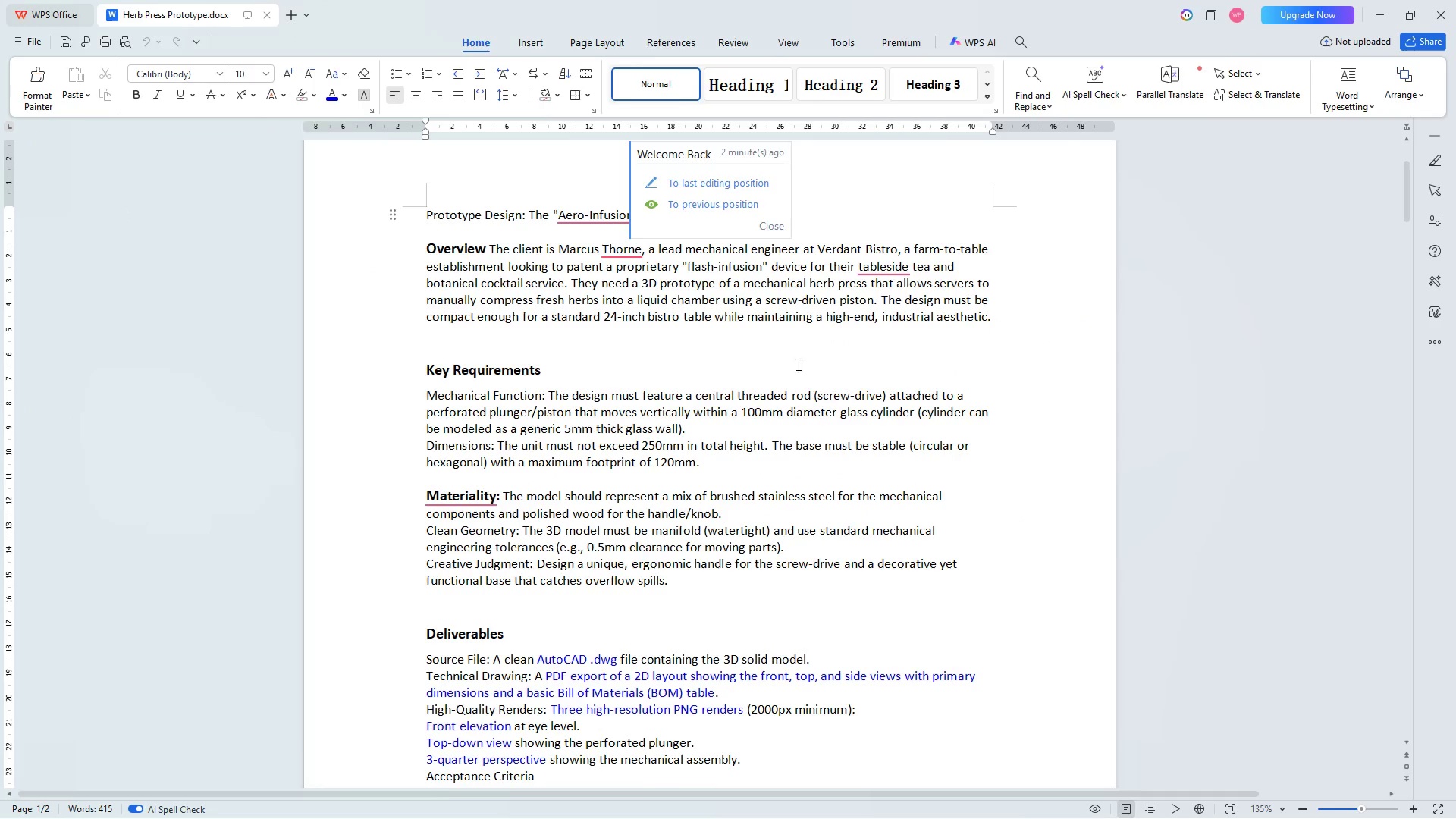 
scroll: coordinate [780, 425], scroll_direction: down, amount: 4.0
 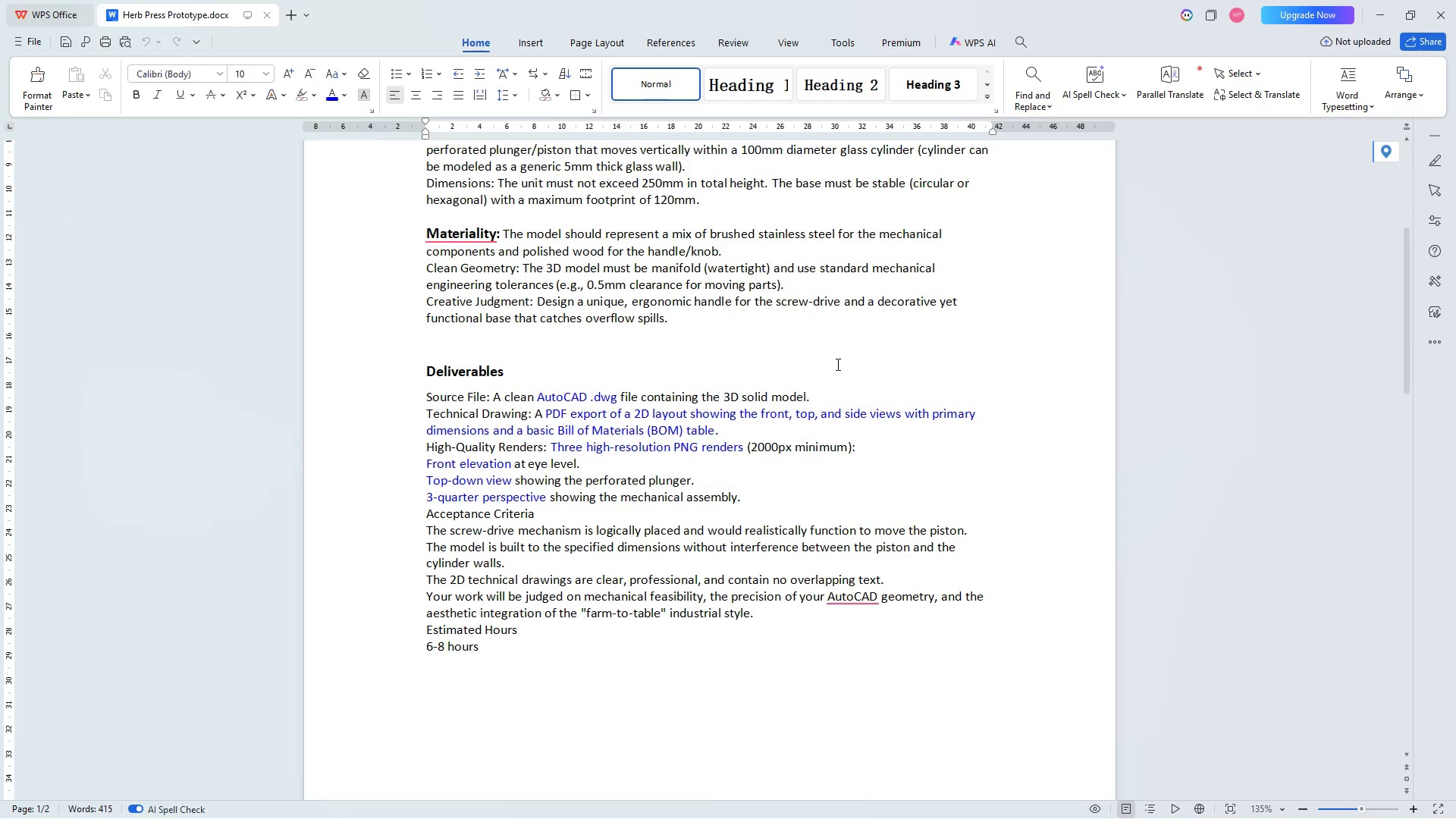 
wait(19.36)
 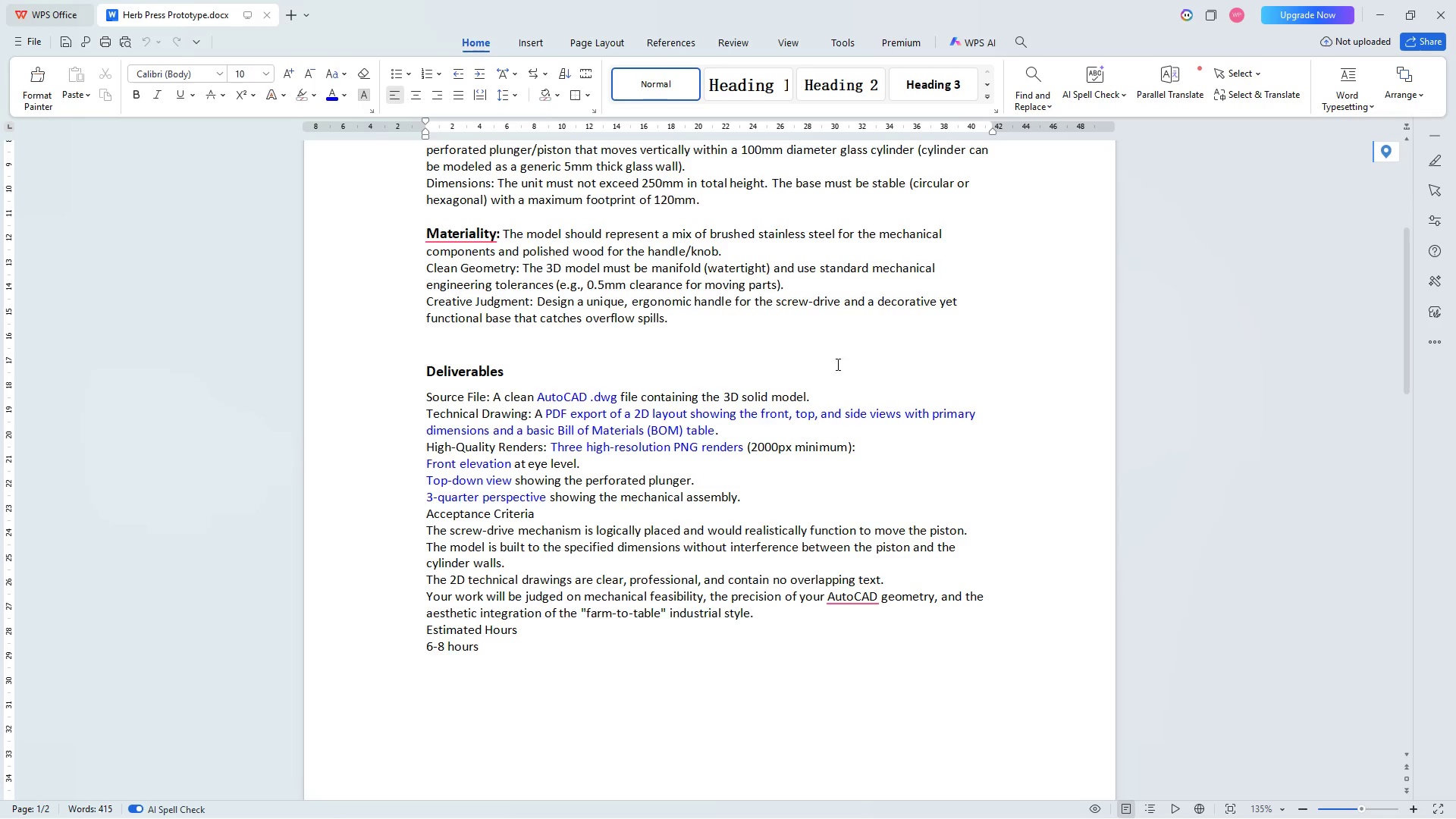 
left_click([1383, 13])
 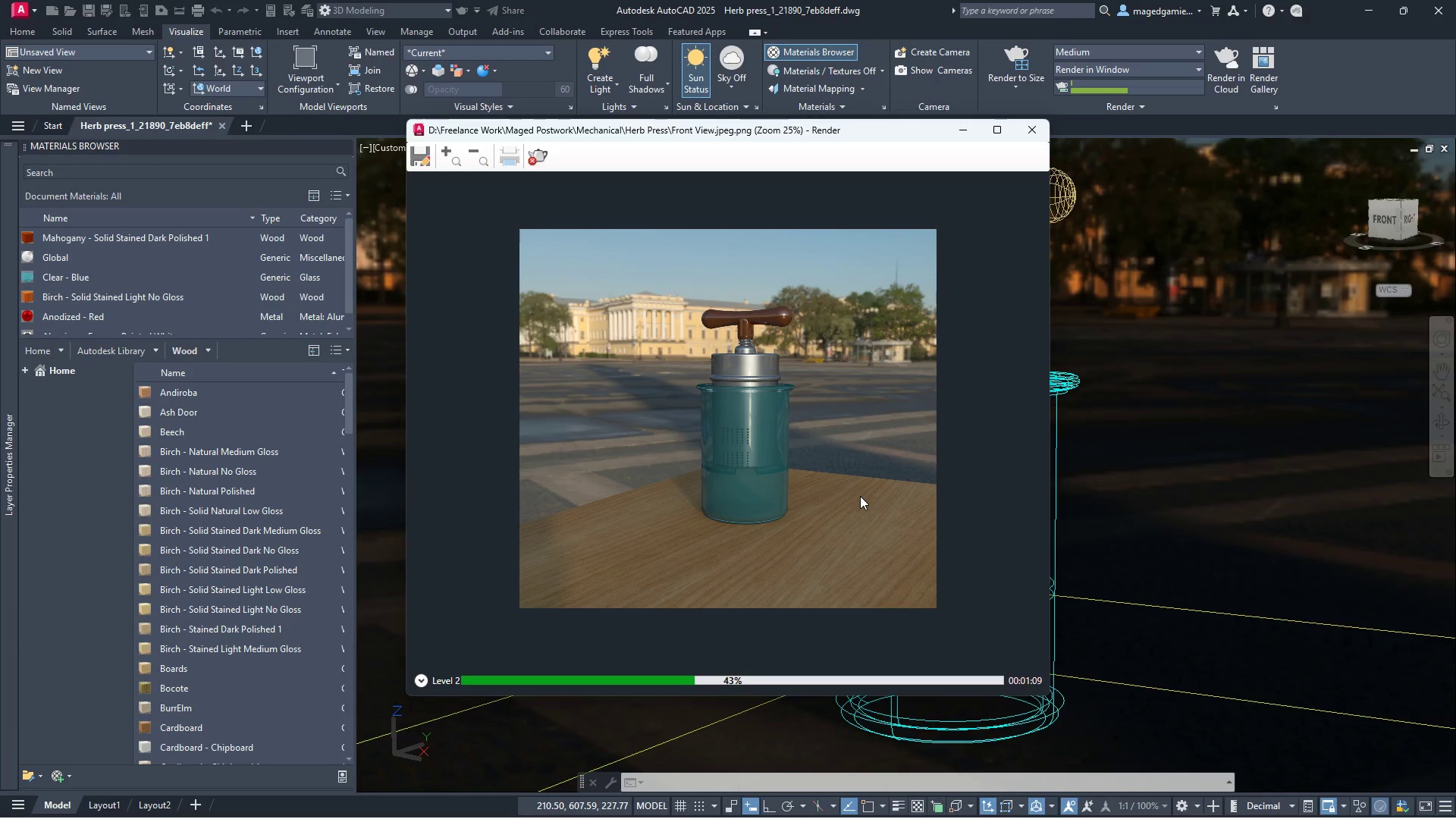 
wait(6.94)
 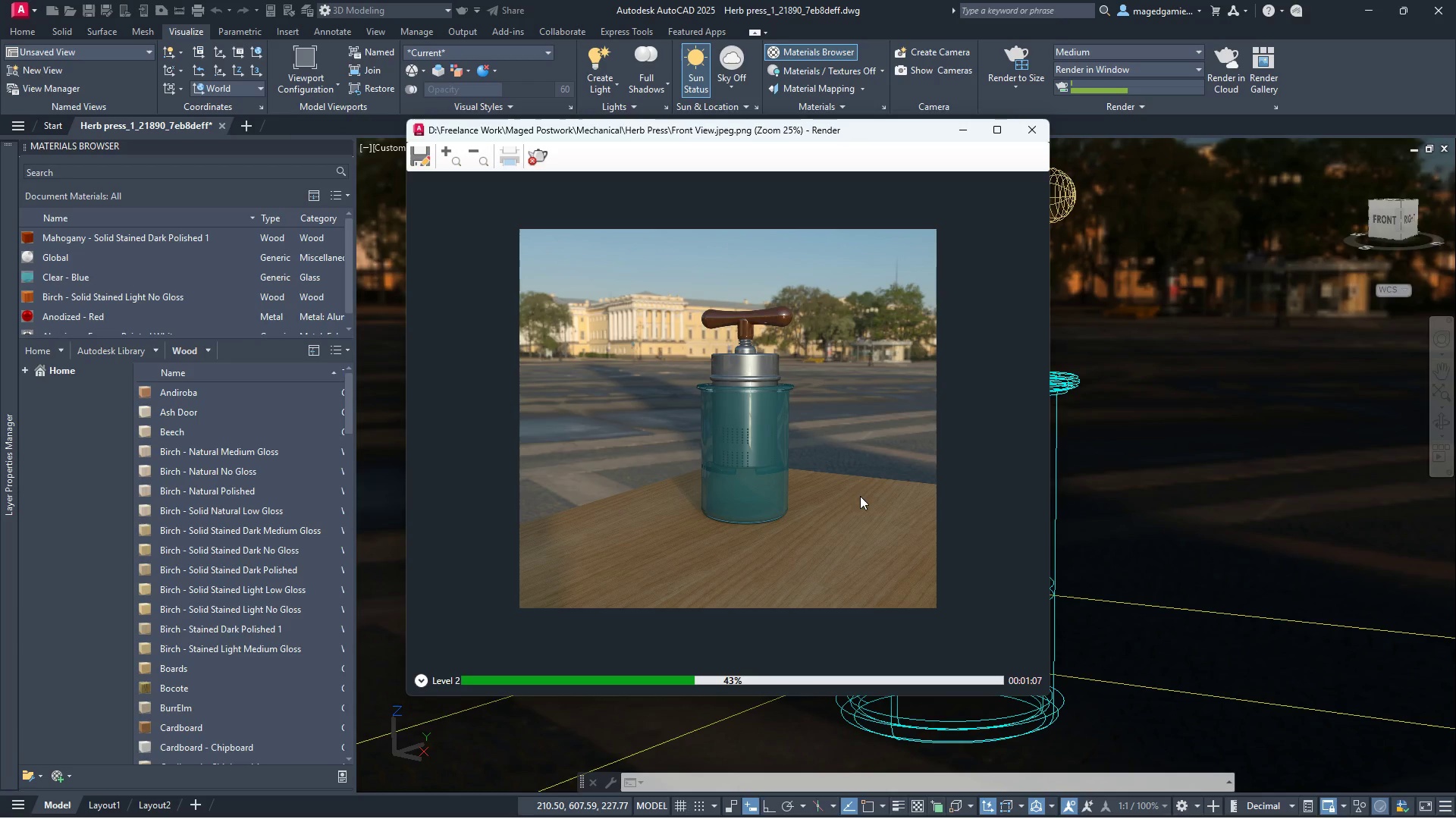 
left_click([985, 805])